 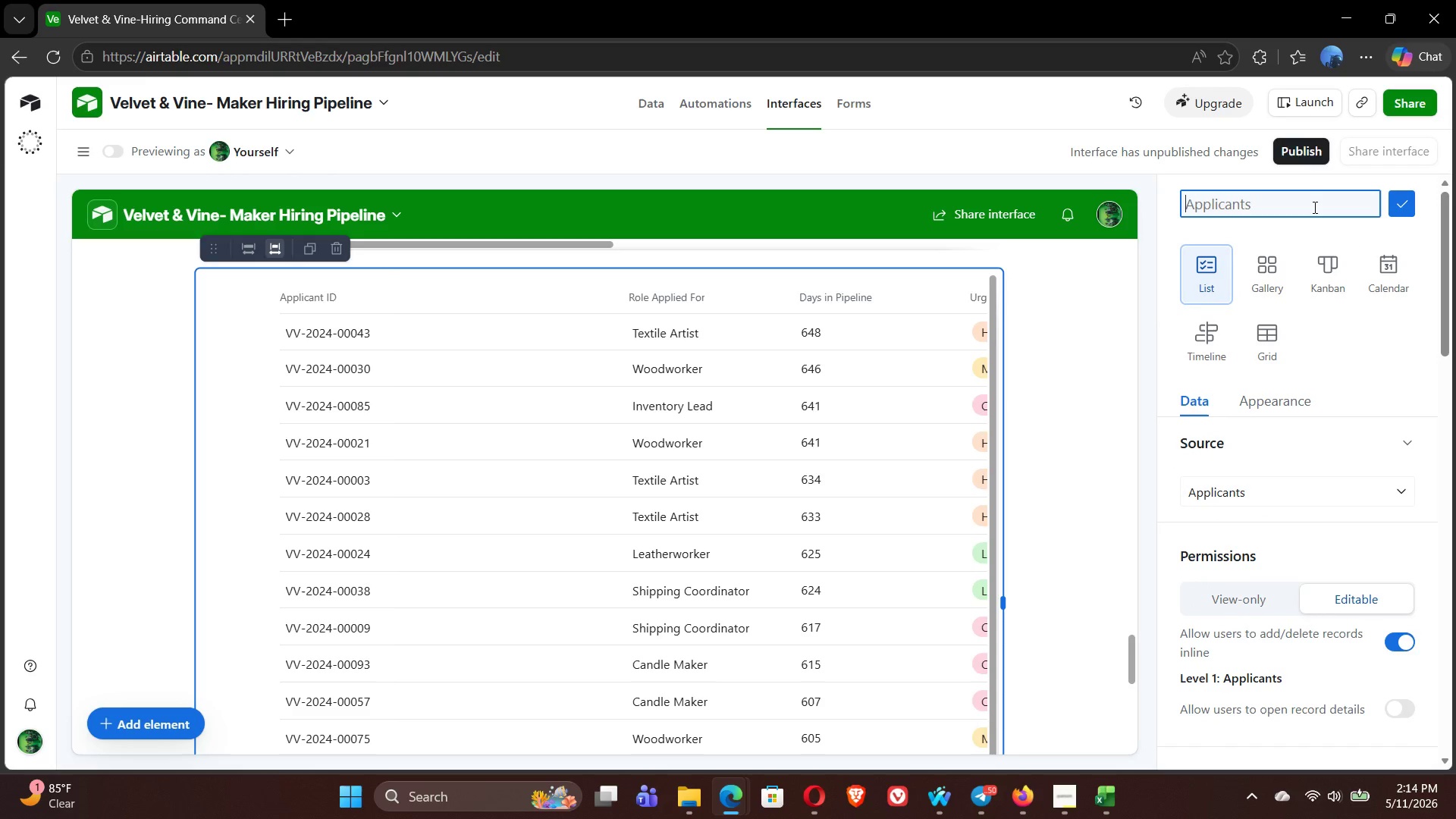 
type(Stuck in )
 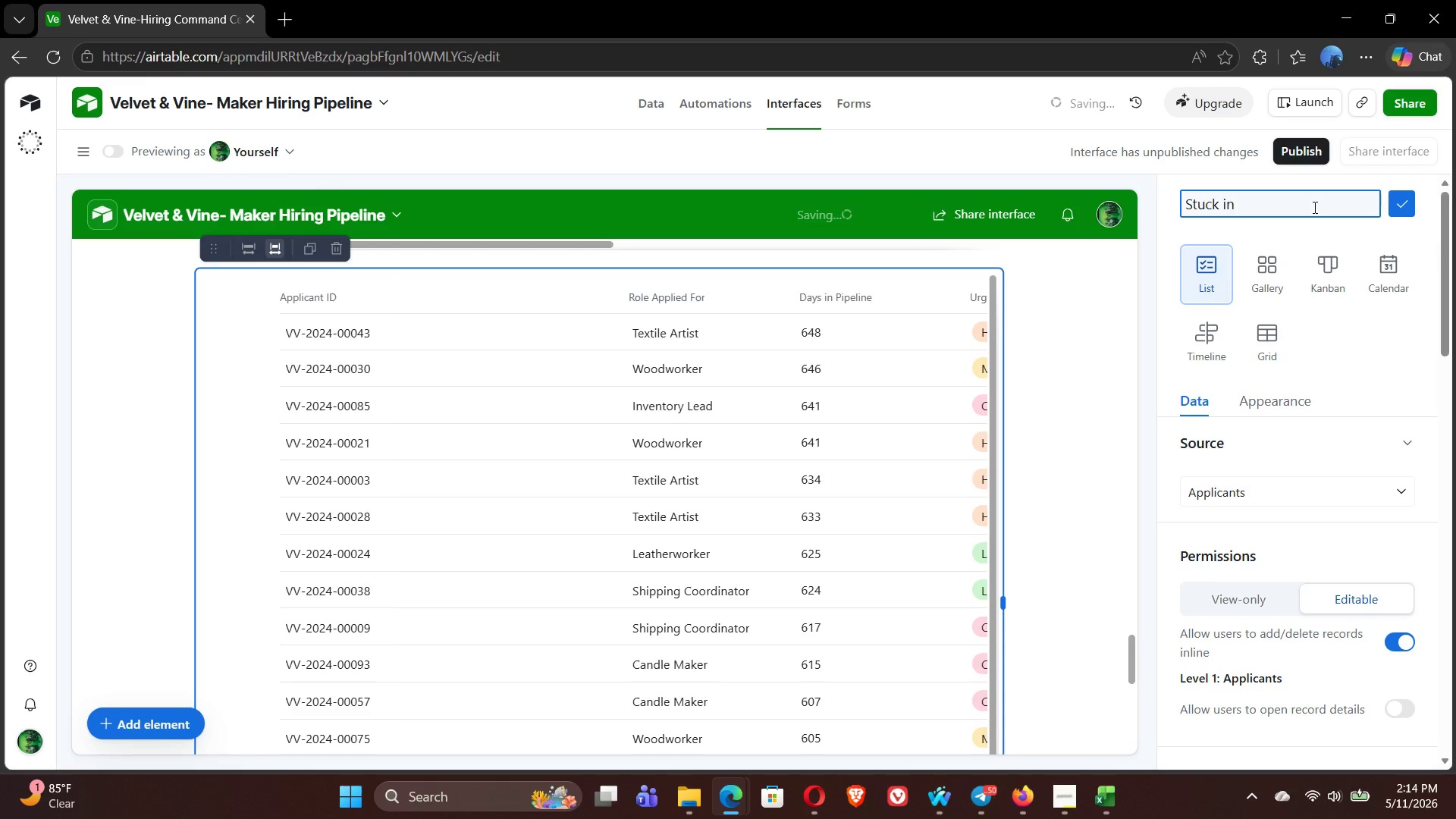 
hold_key(key=ShiftLeft, duration=1.36)
 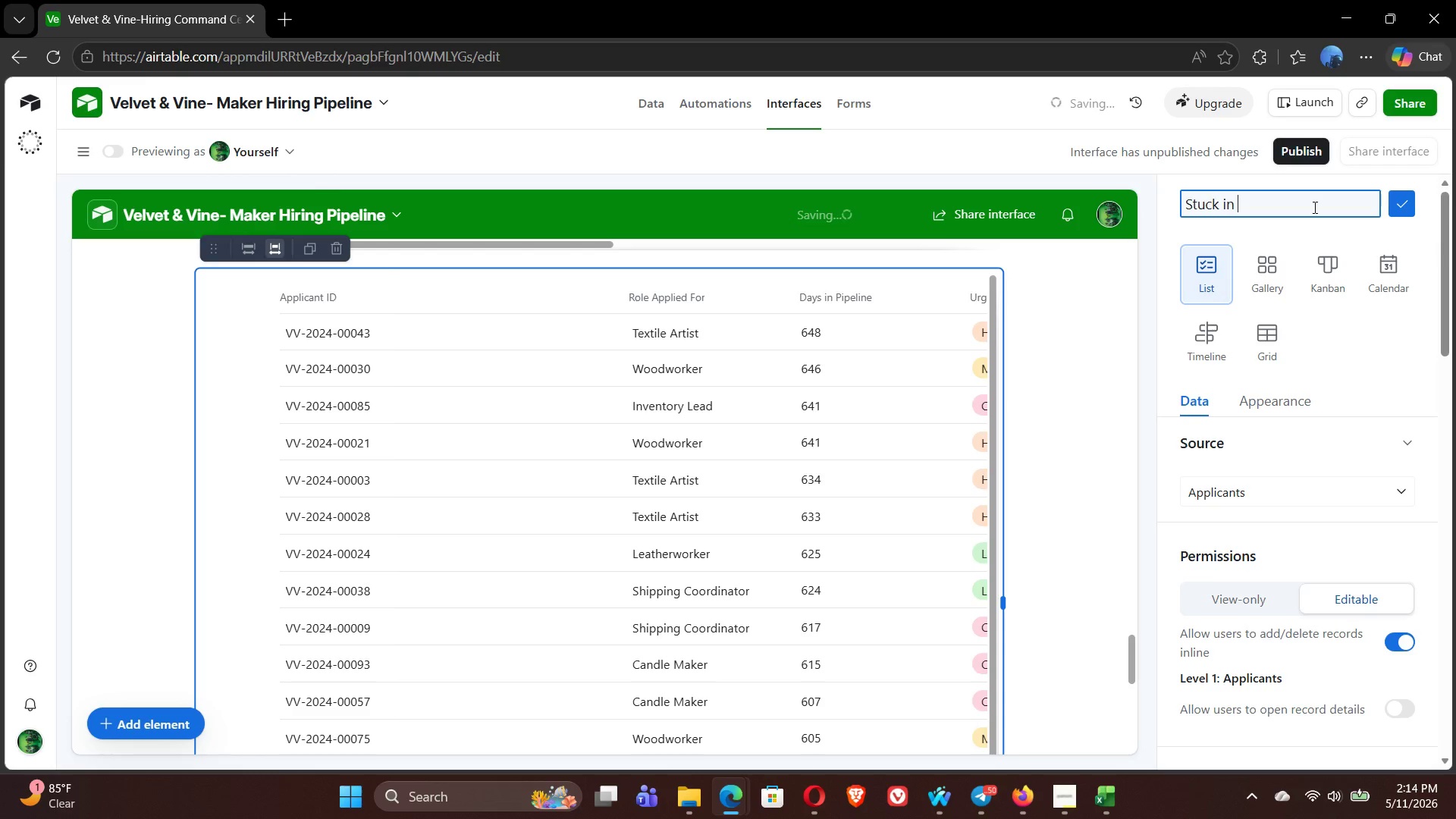 
type(Screening )
key(Backspace)
type(- contact today)
 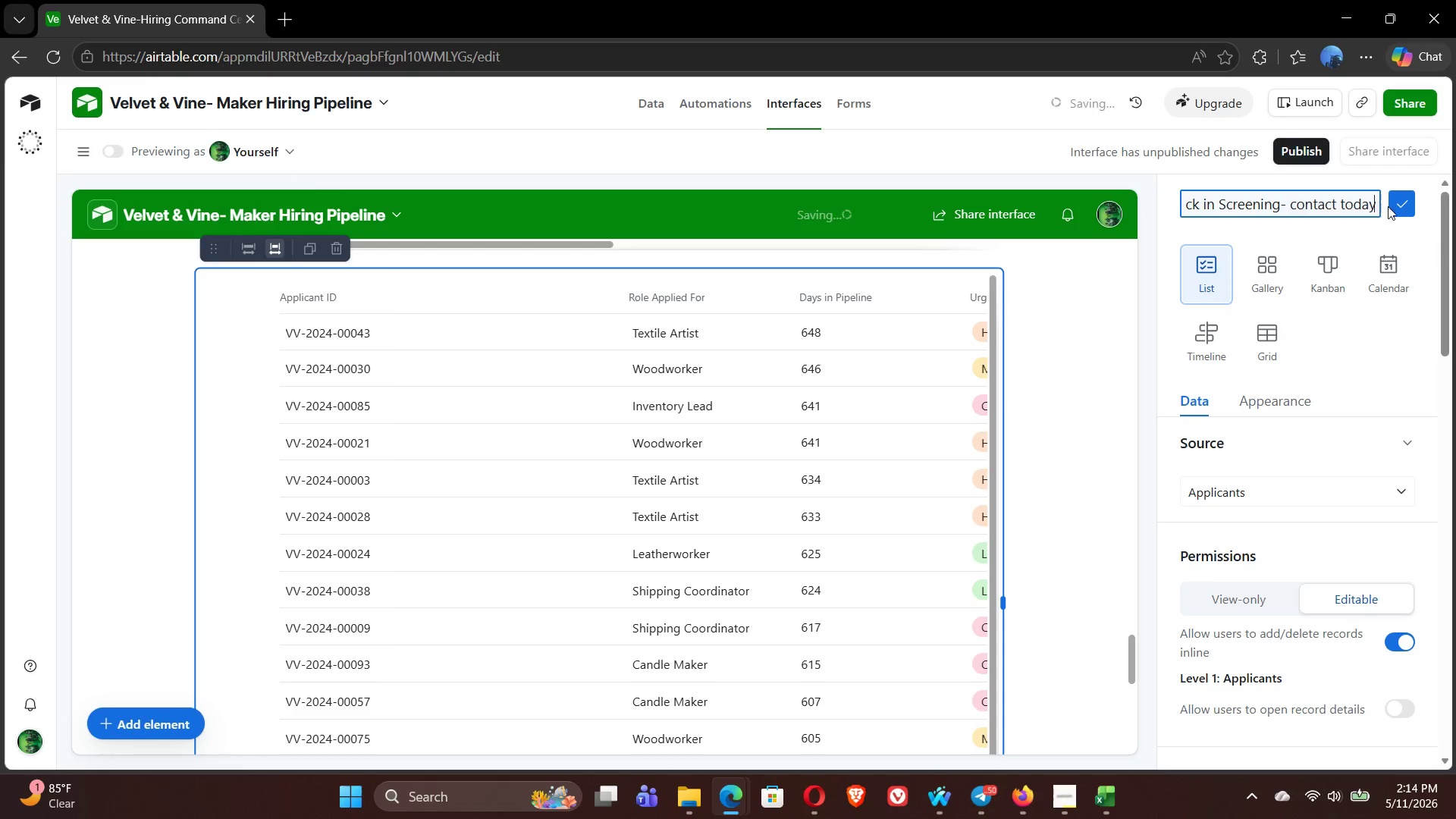 
left_click([1401, 206])
 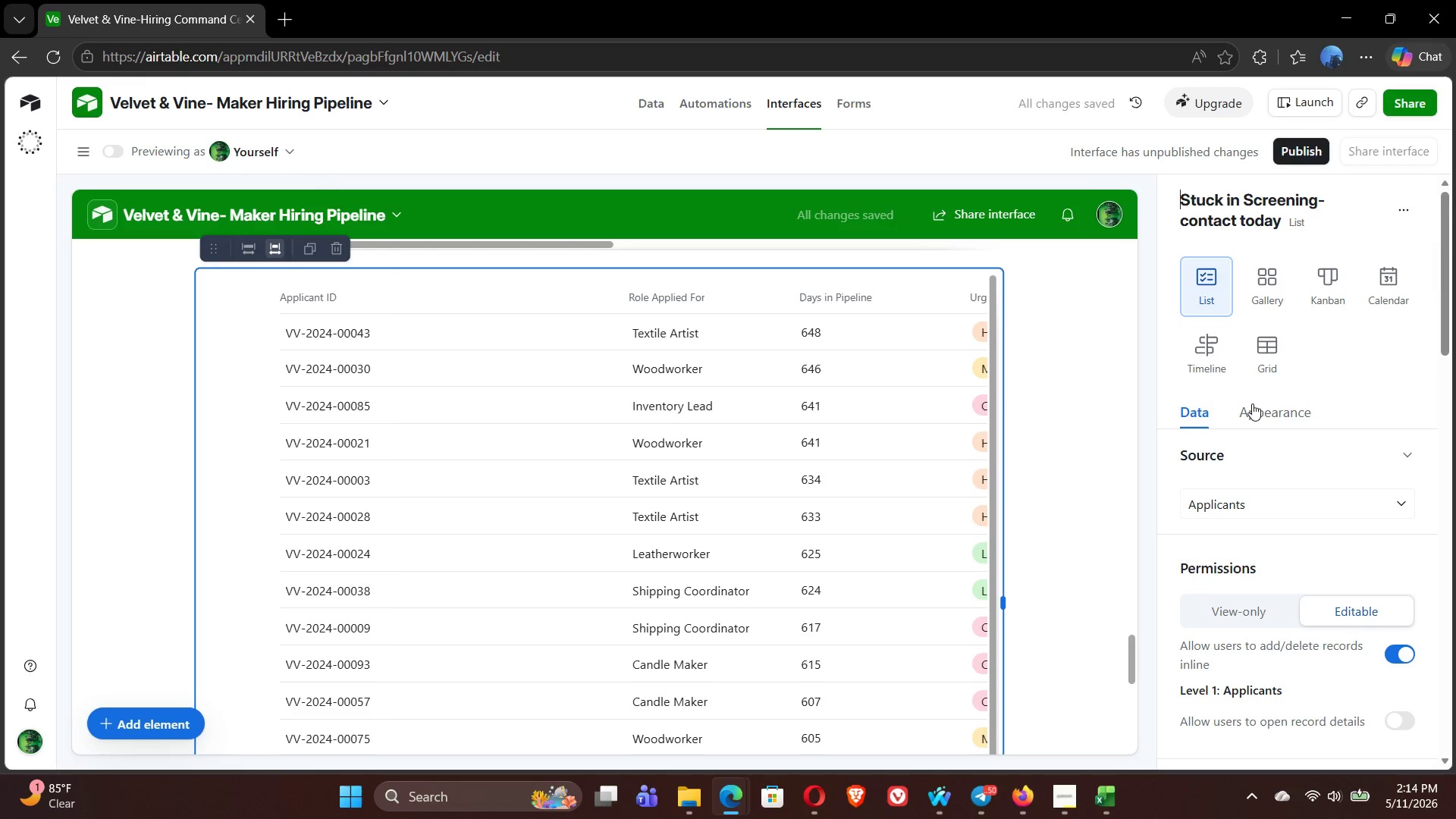 
left_click([1275, 413])
 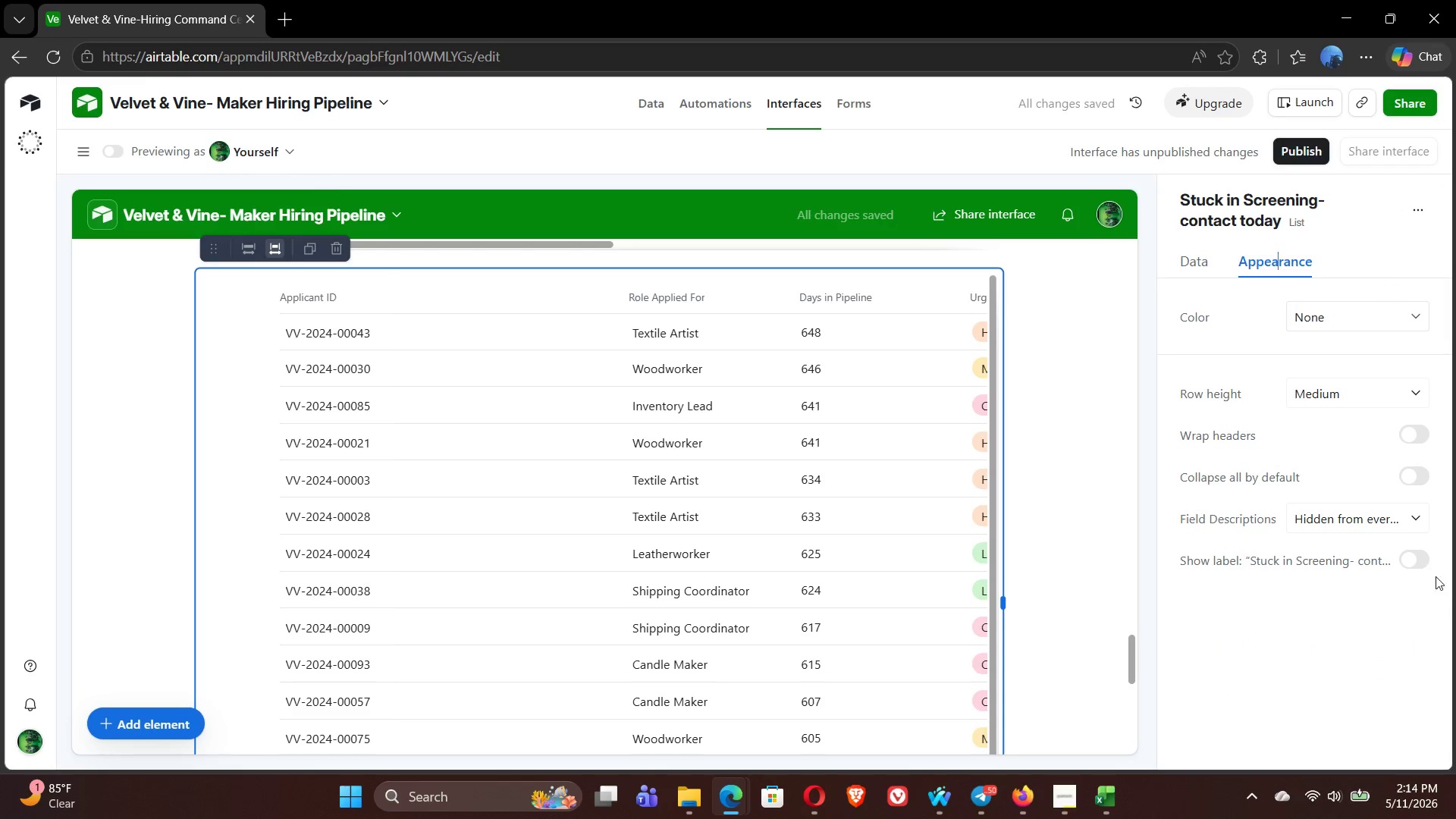 
left_click([1422, 566])
 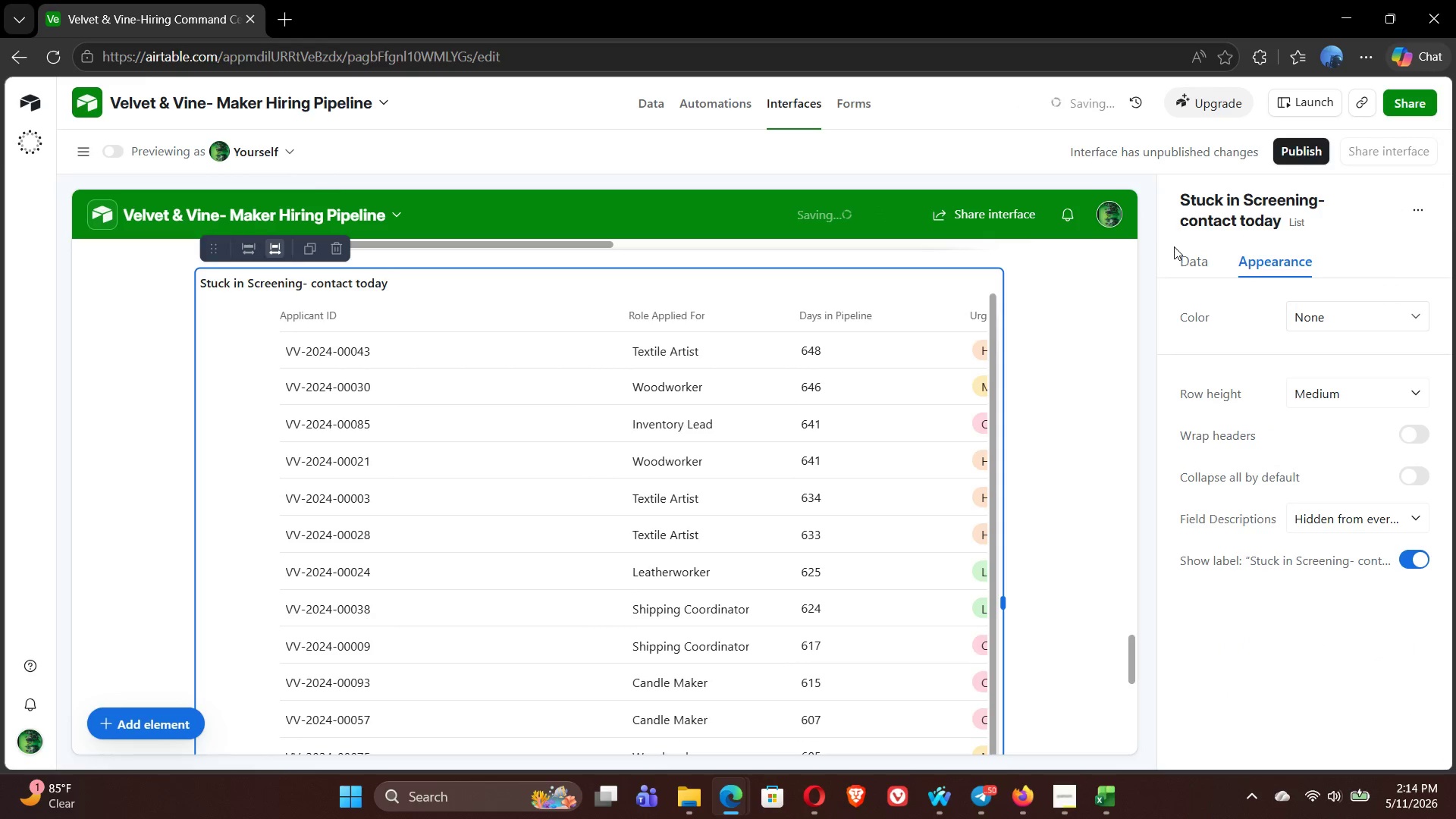 
left_click([1197, 260])
 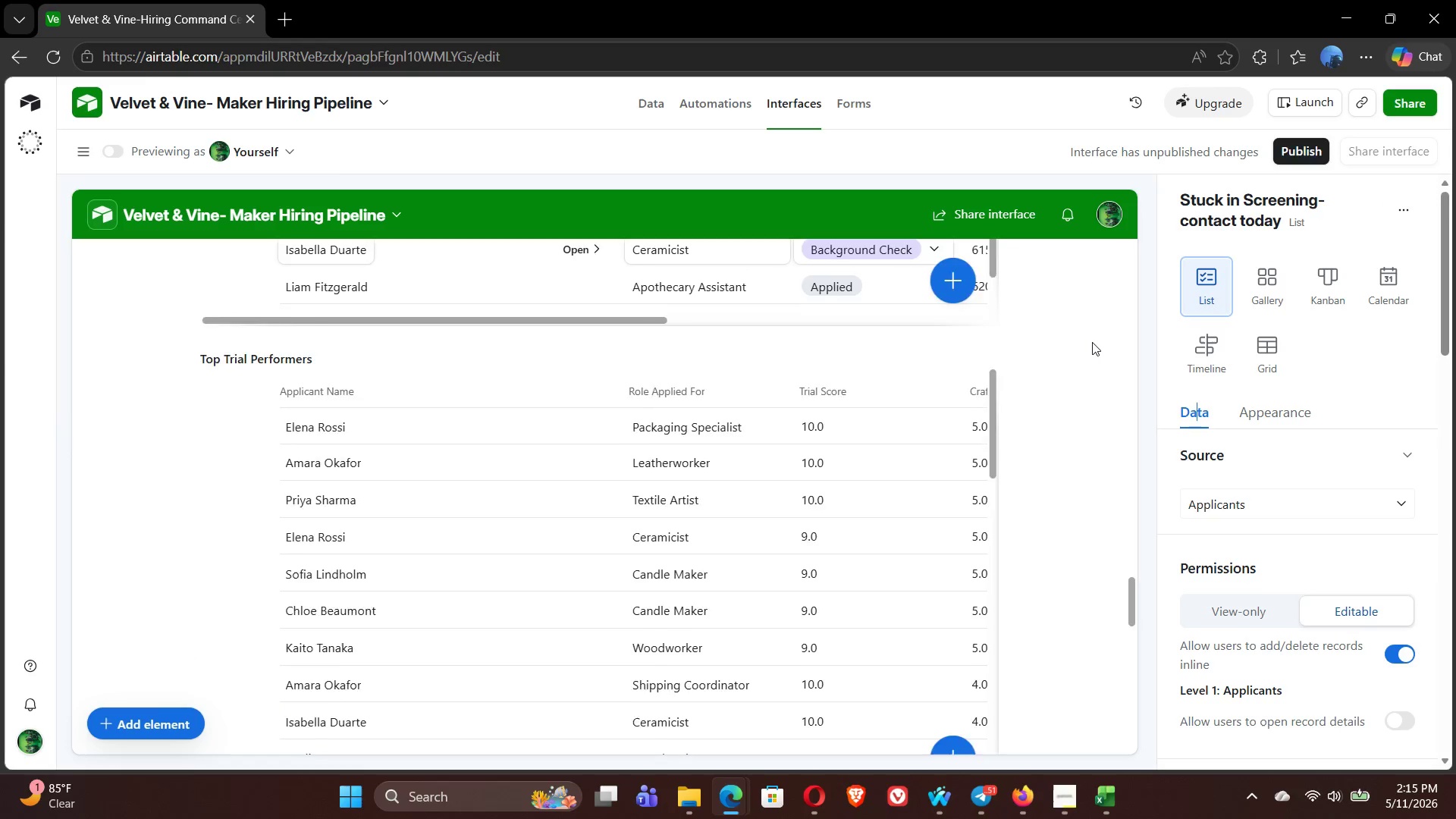 
wait(28.69)
 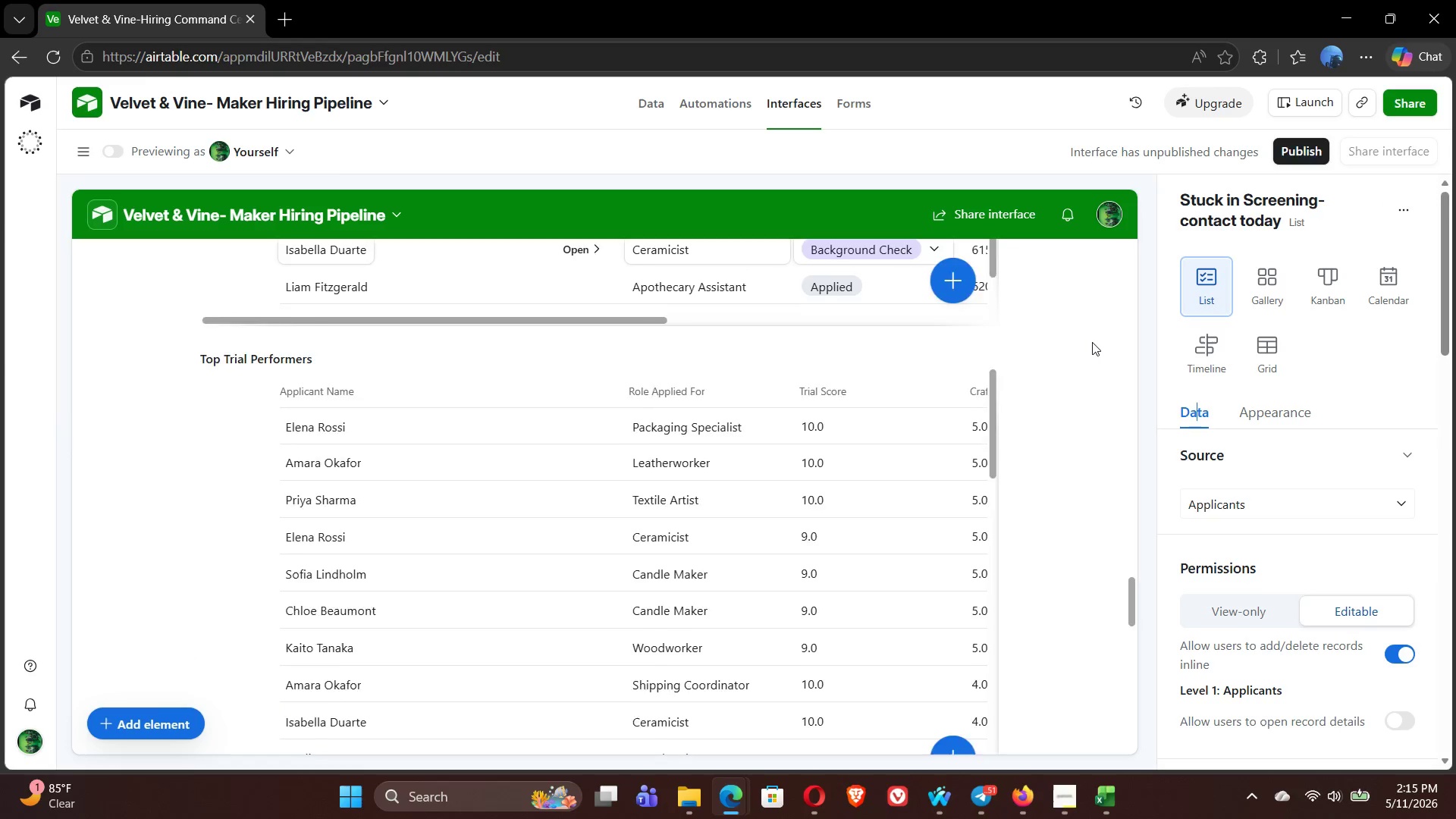 
left_click([400, 457])
 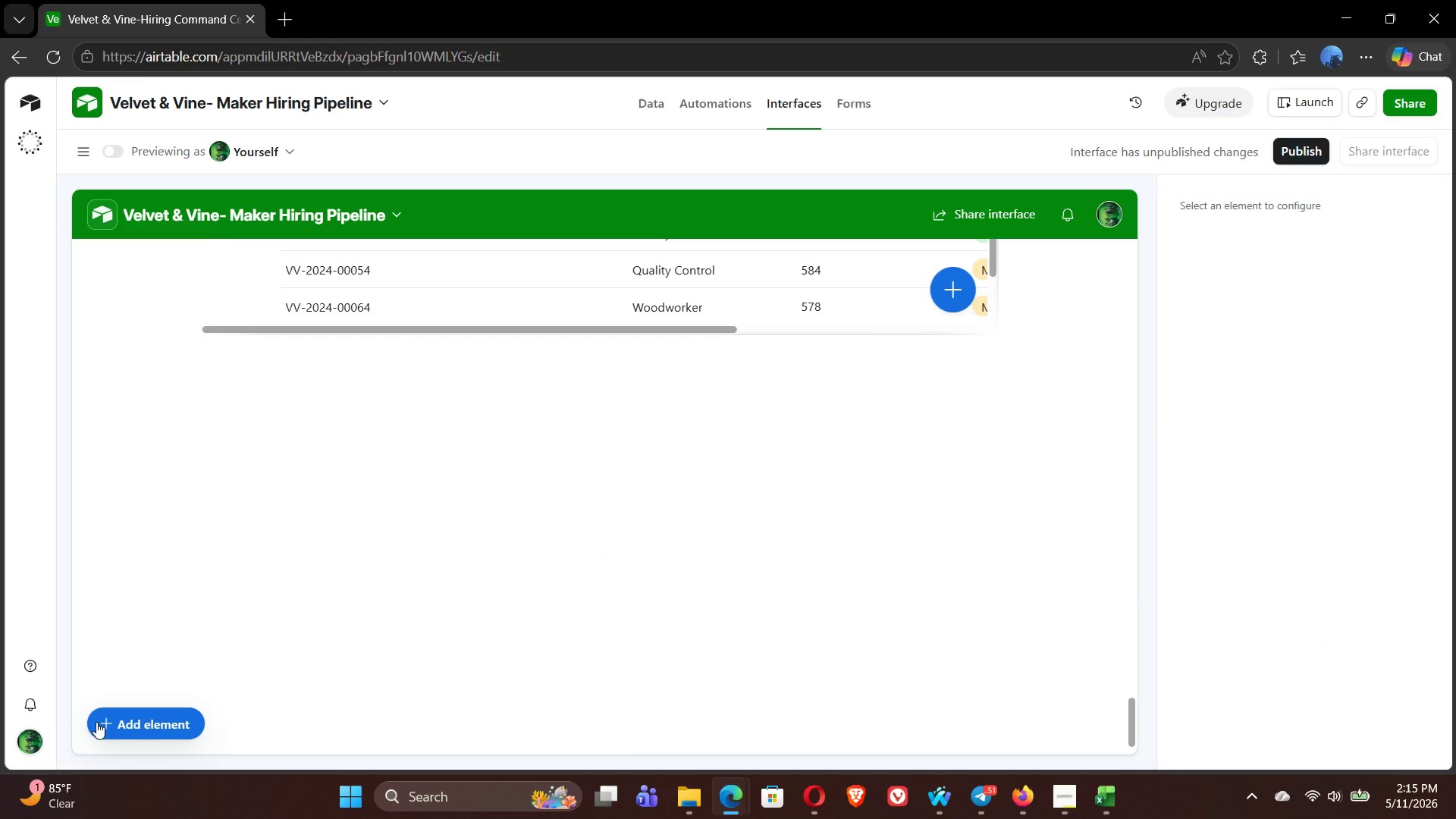 
left_click([100, 724])
 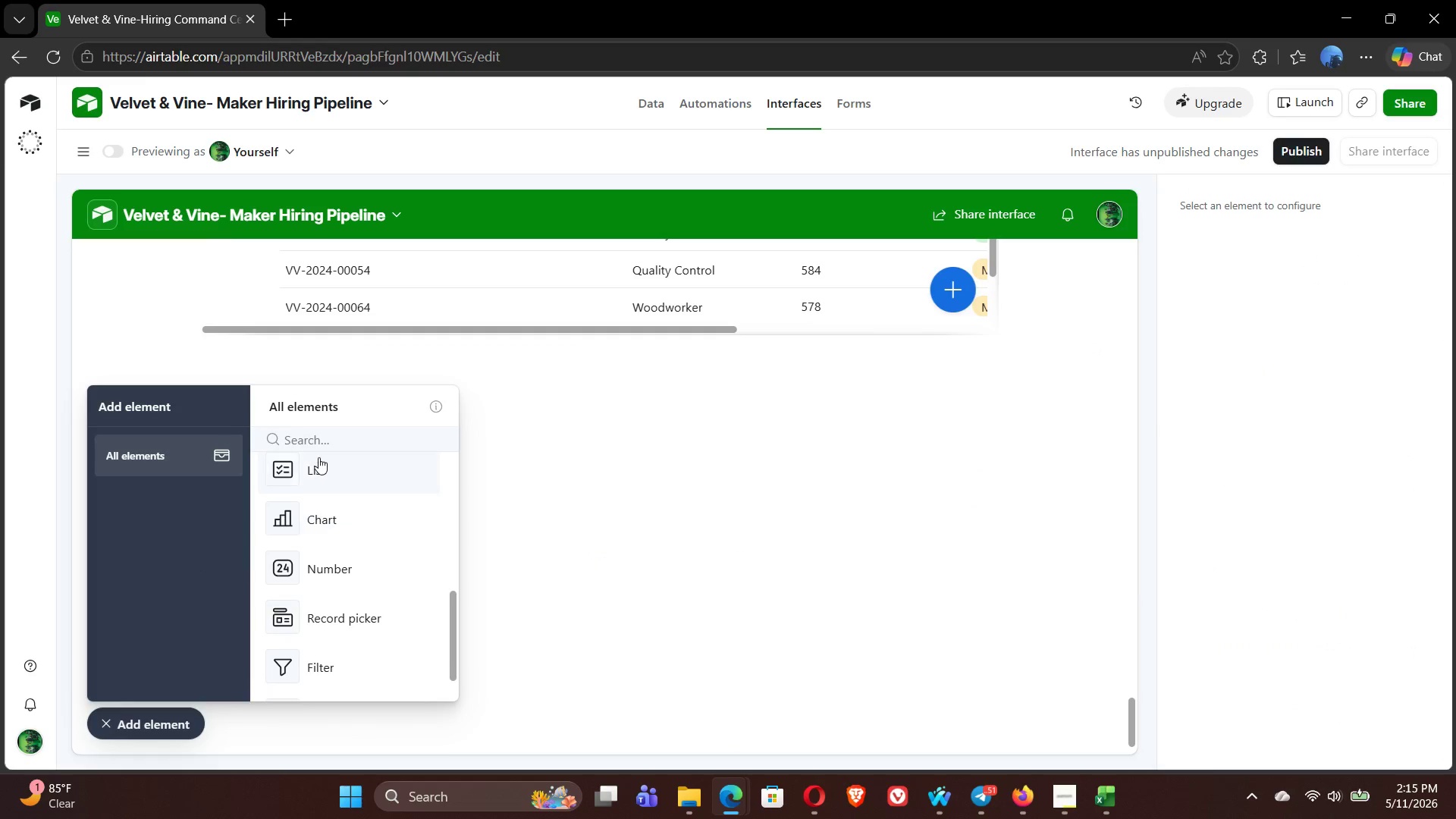 
left_click([331, 477])
 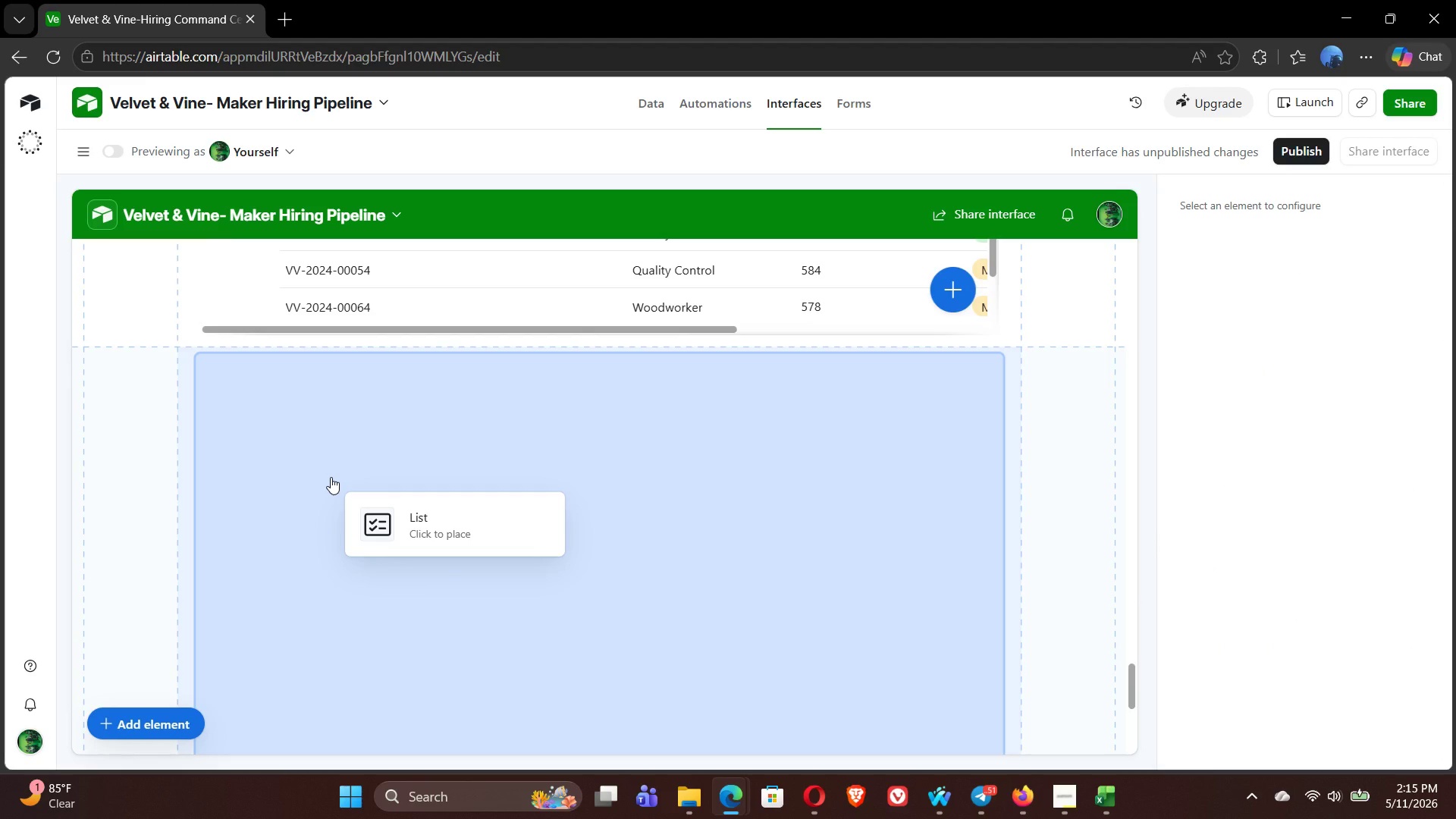 
left_click([331, 477])
 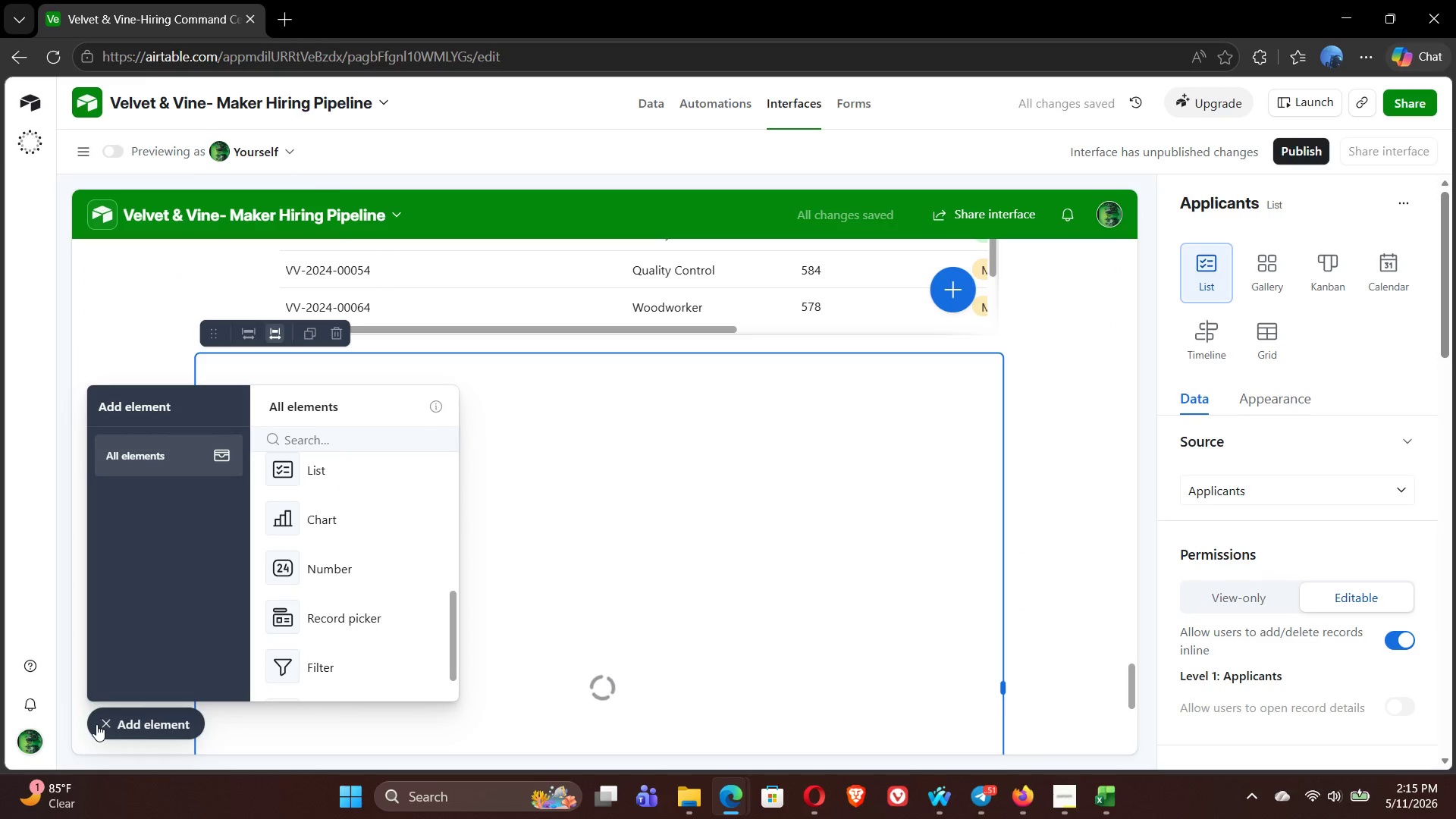 
left_click([105, 730])
 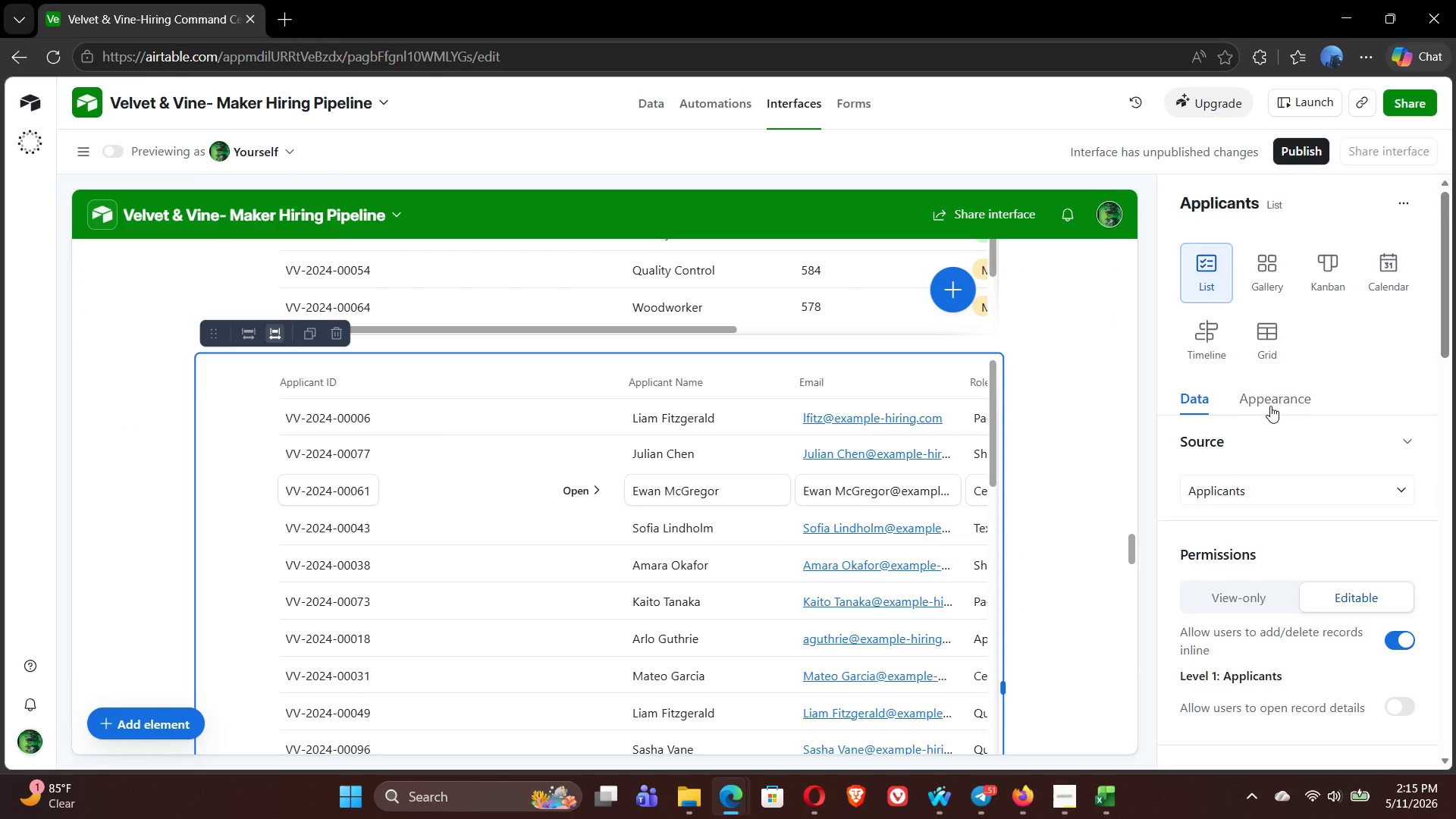 
wait(27.33)
 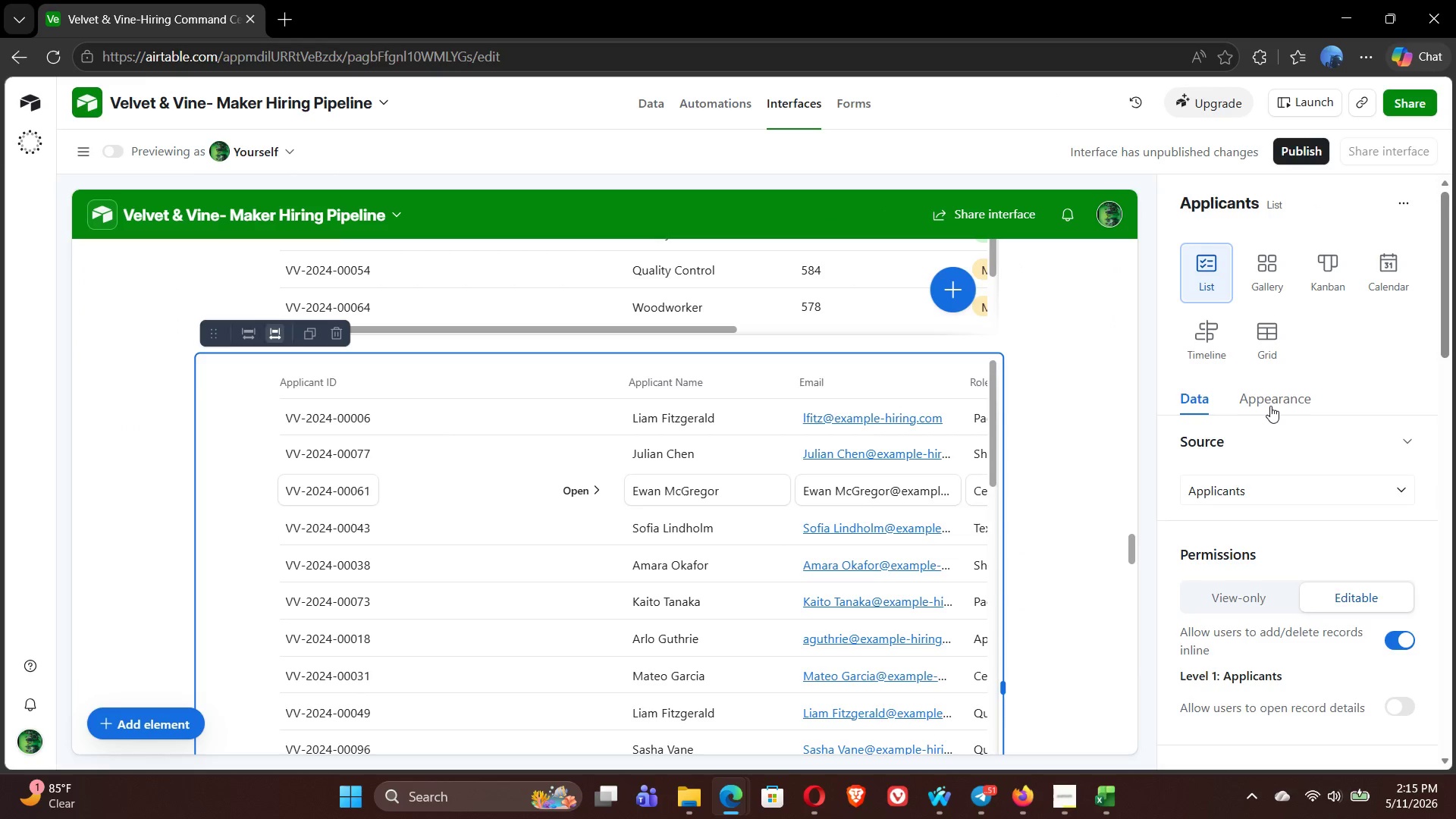 
left_click([1062, 793])
 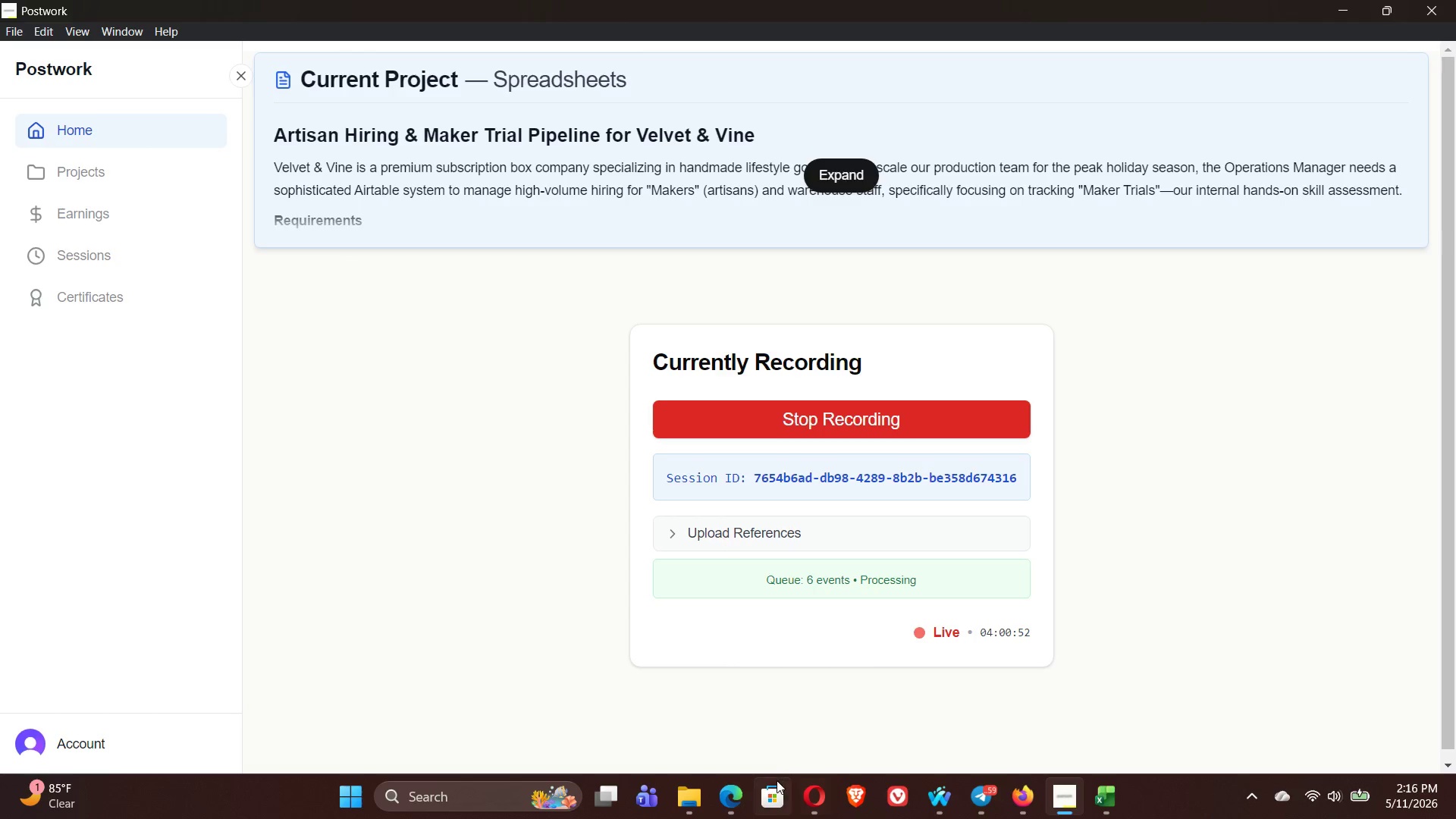 
wait(8.0)
 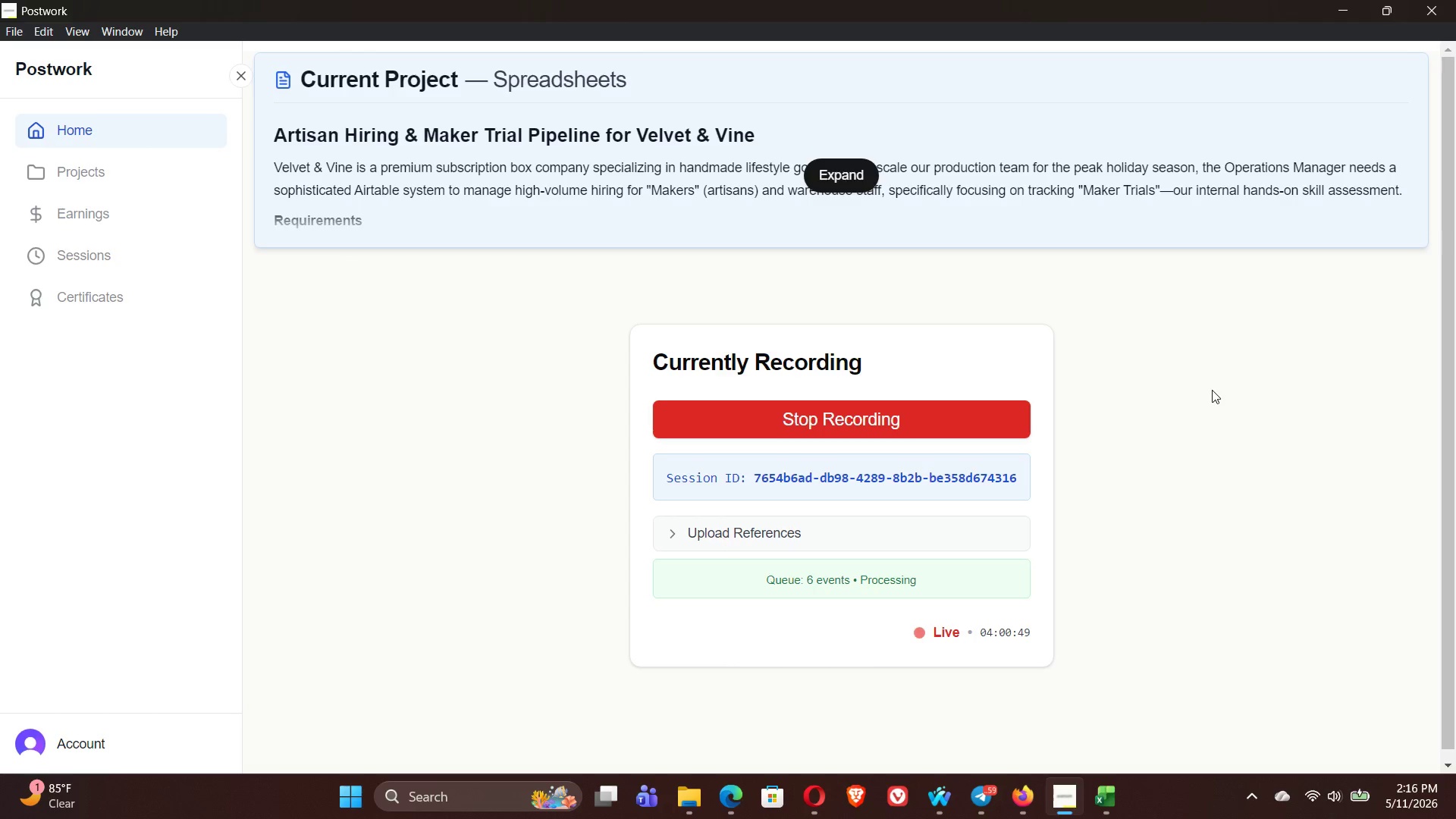 
left_click([626, 709])
 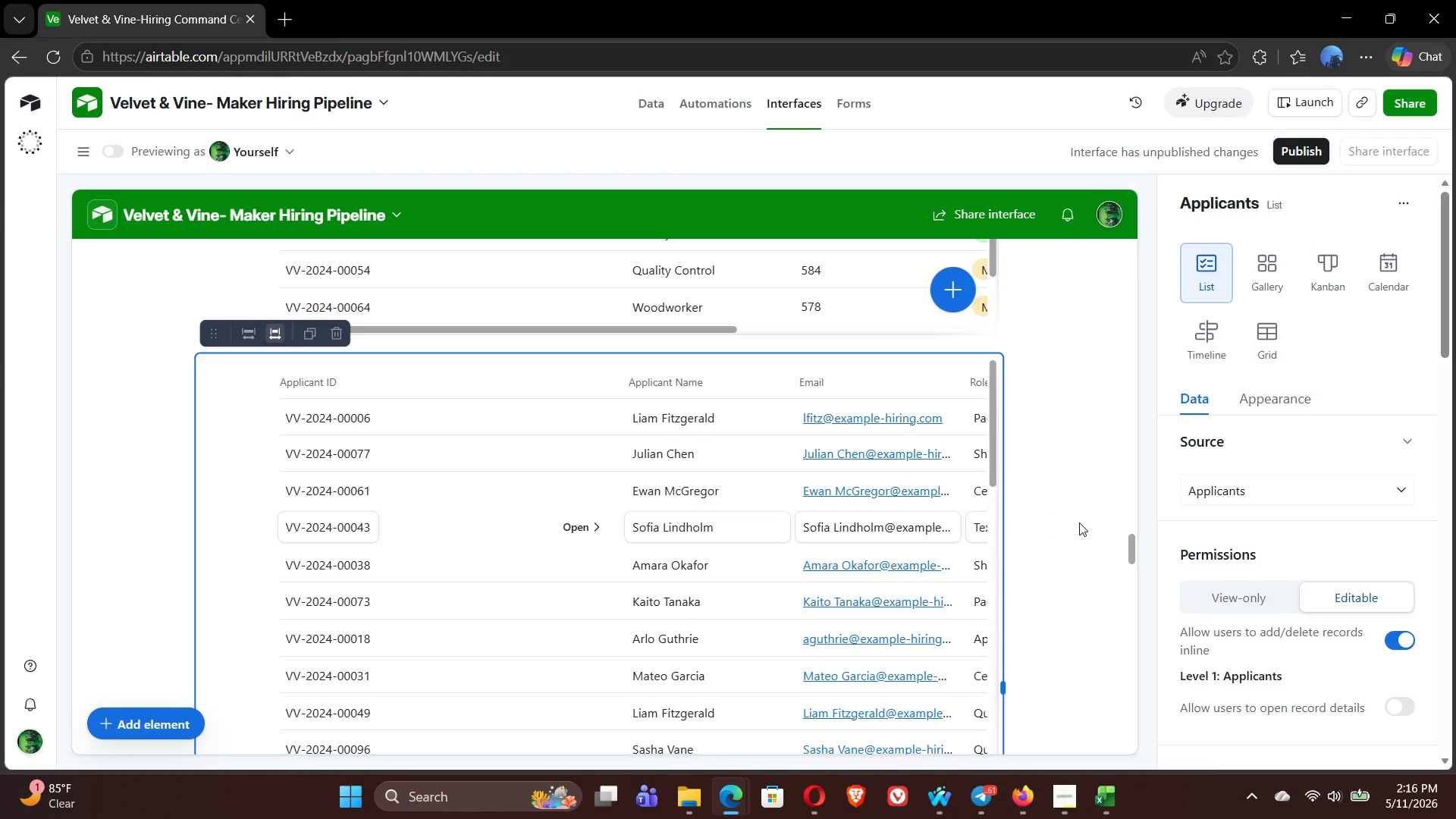 
wait(24.08)
 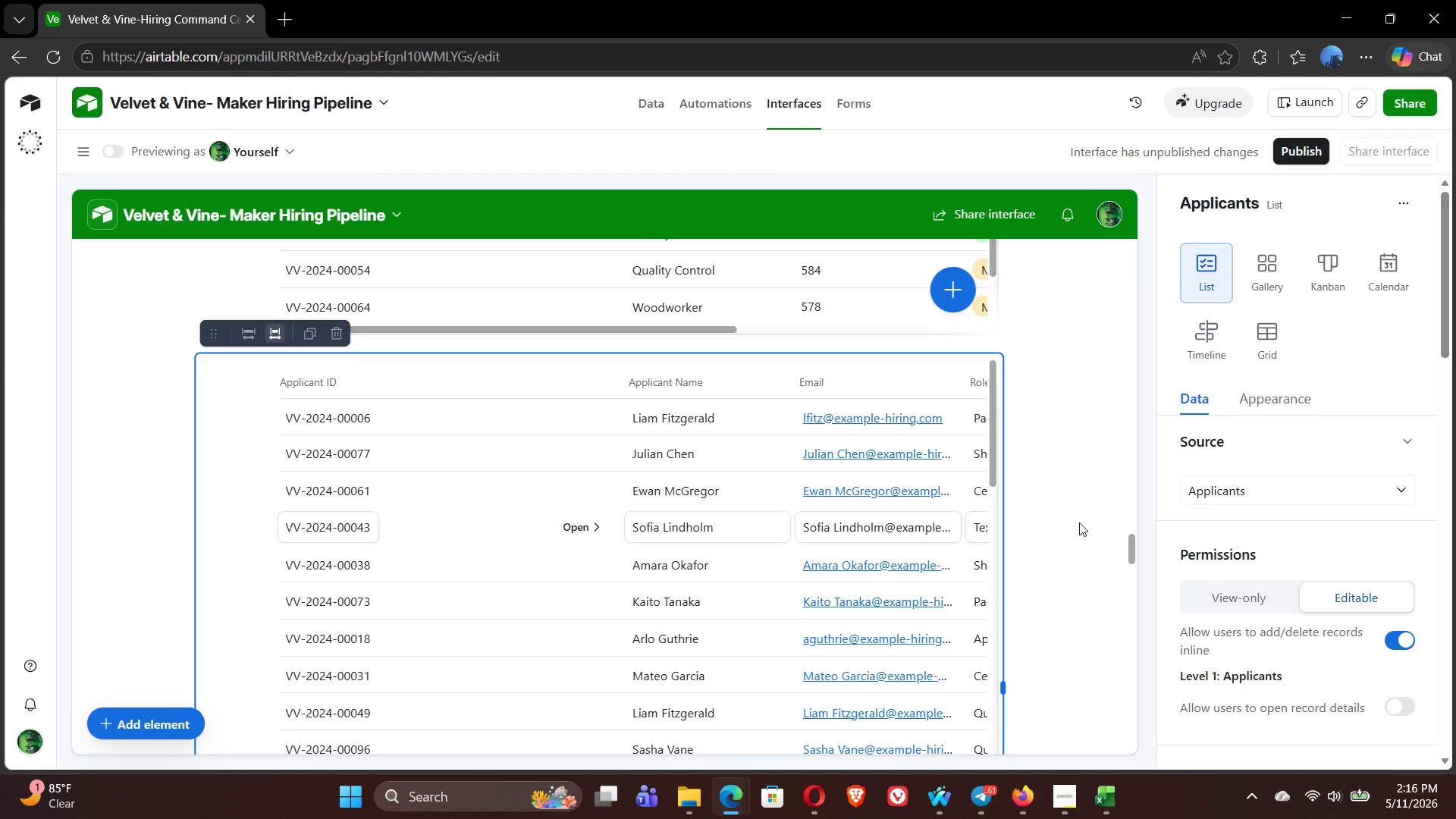 
mouse_move([1316, 521])
 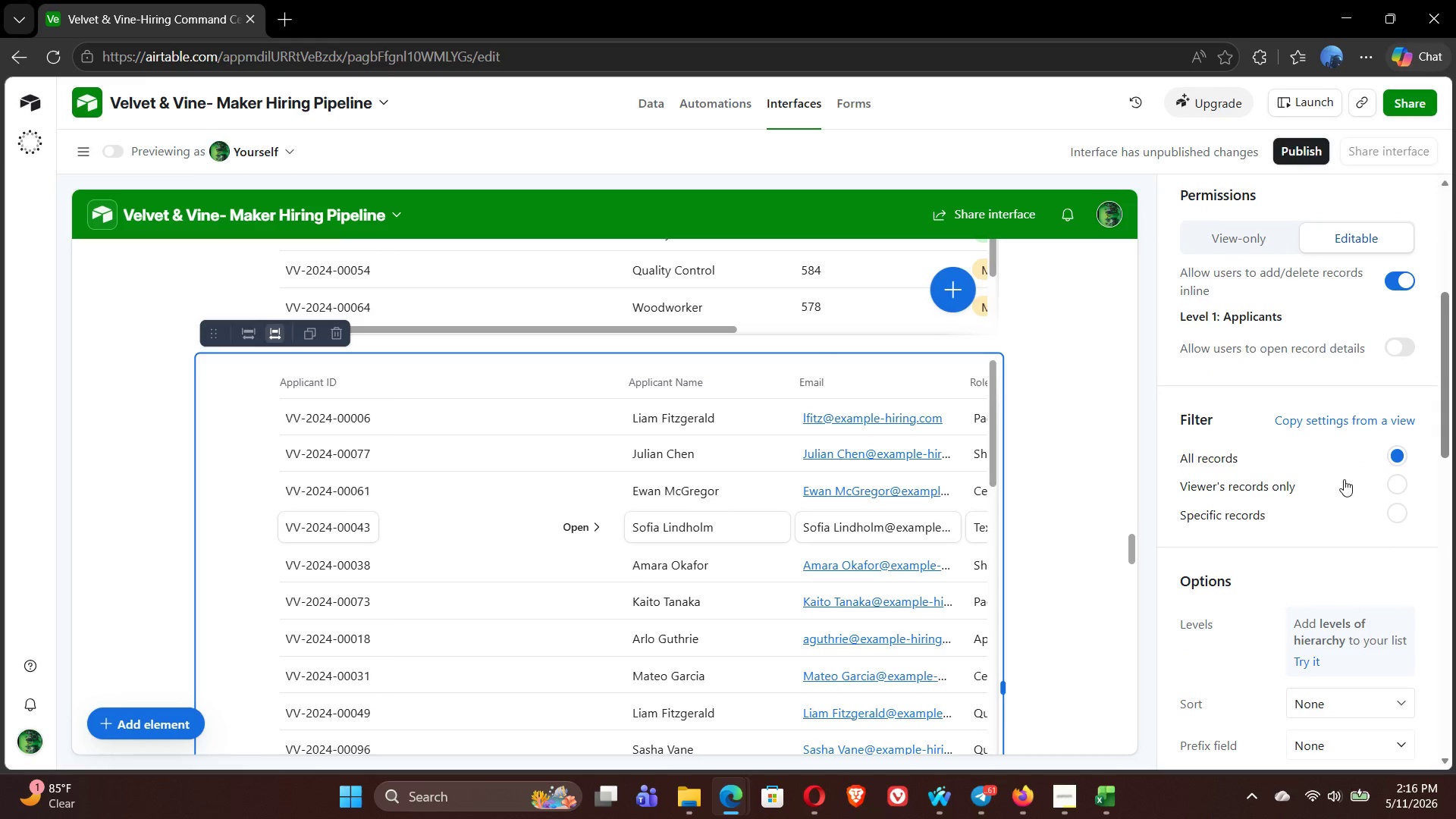 
left_click([1367, 515])
 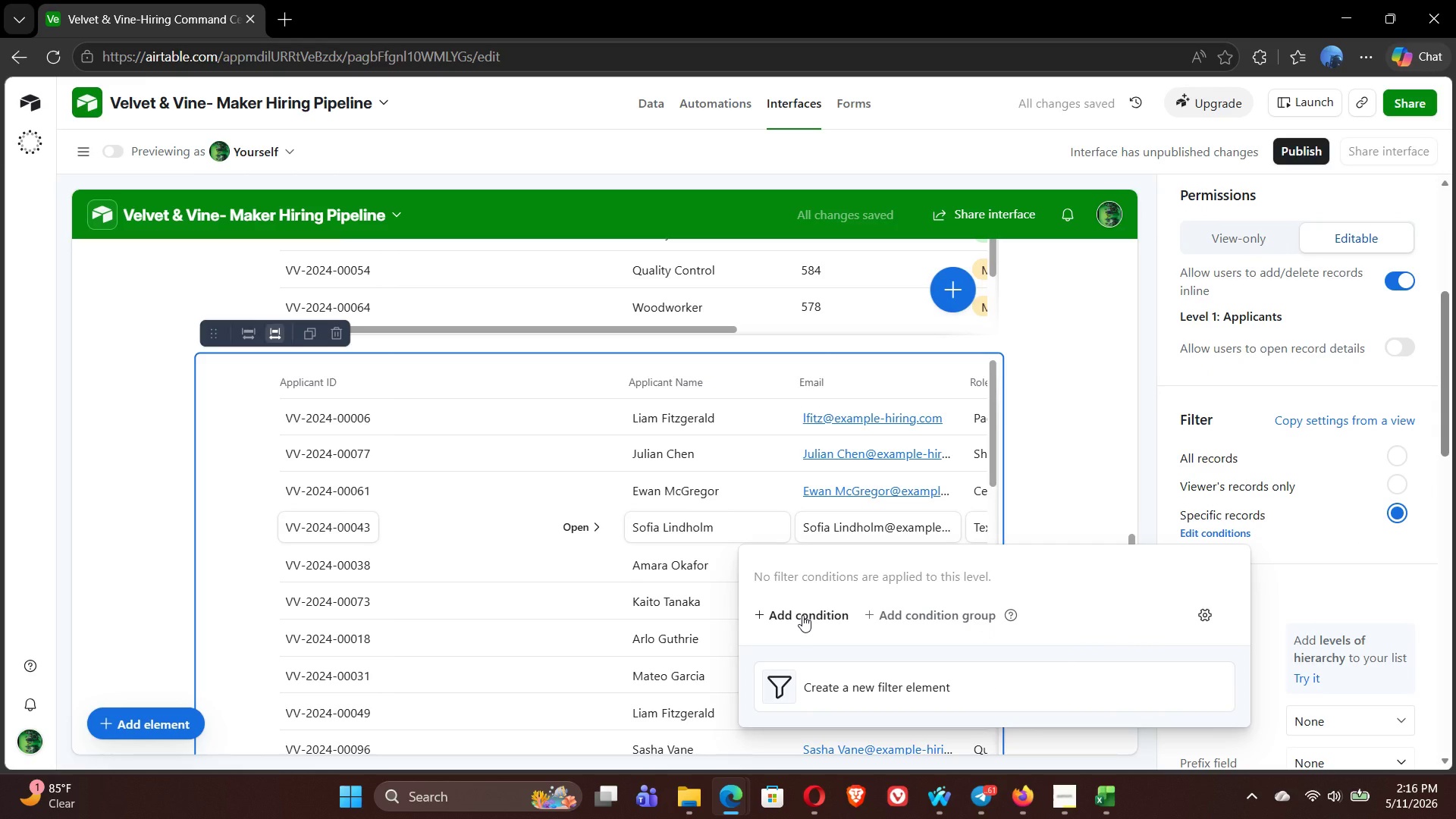 
left_click([802, 615])
 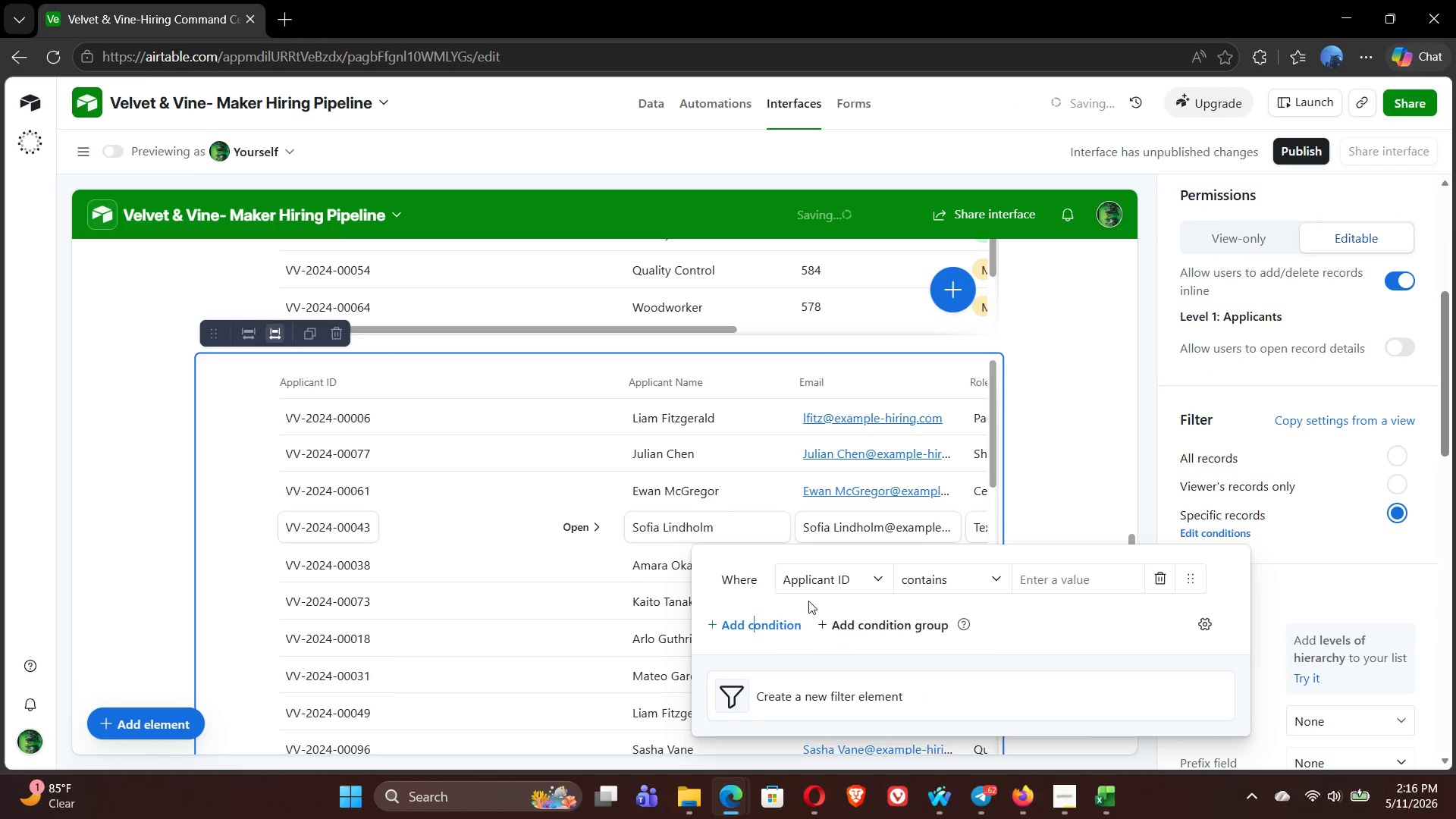 
left_click([834, 586])
 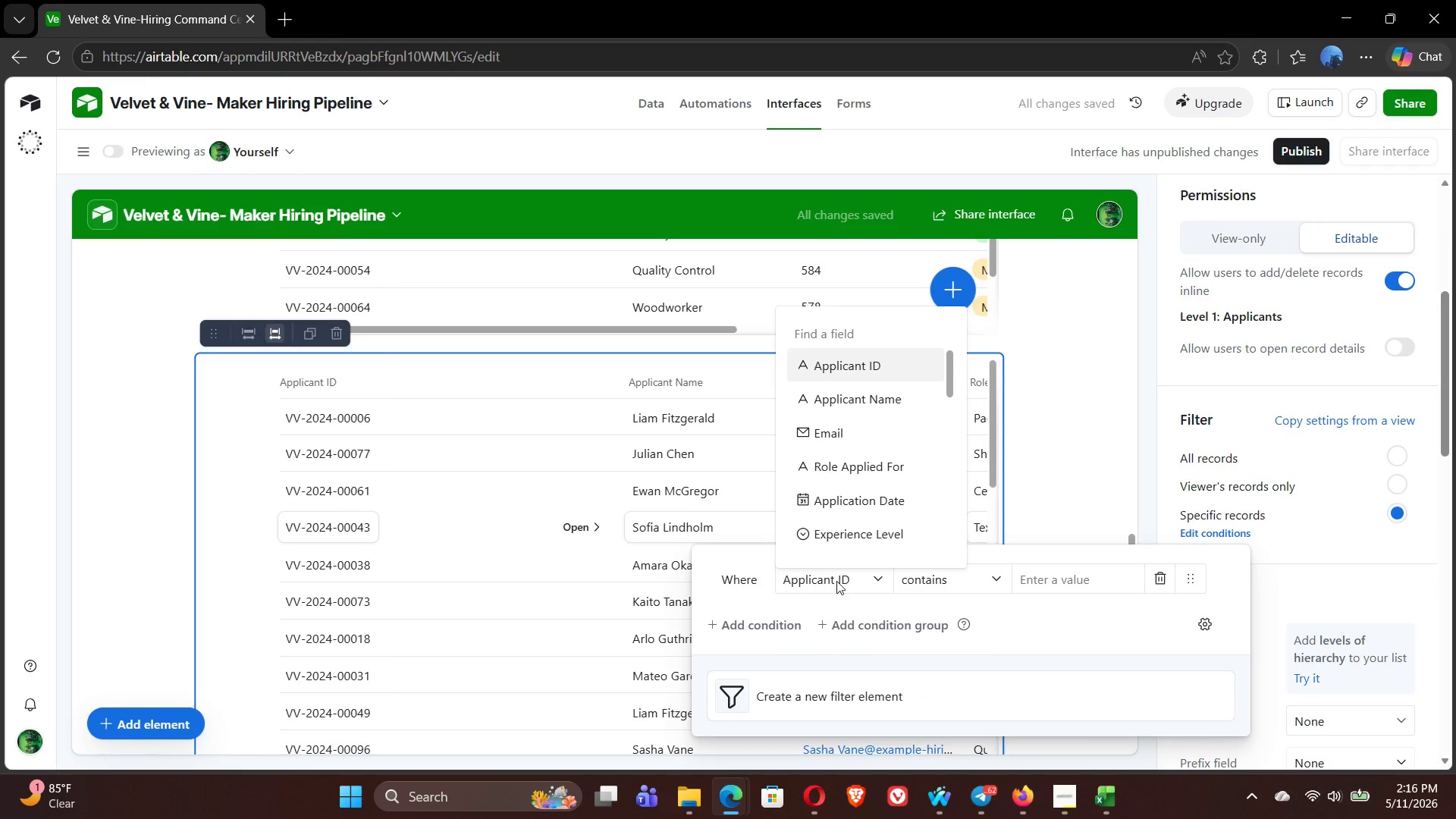 
mouse_move([856, 519])
 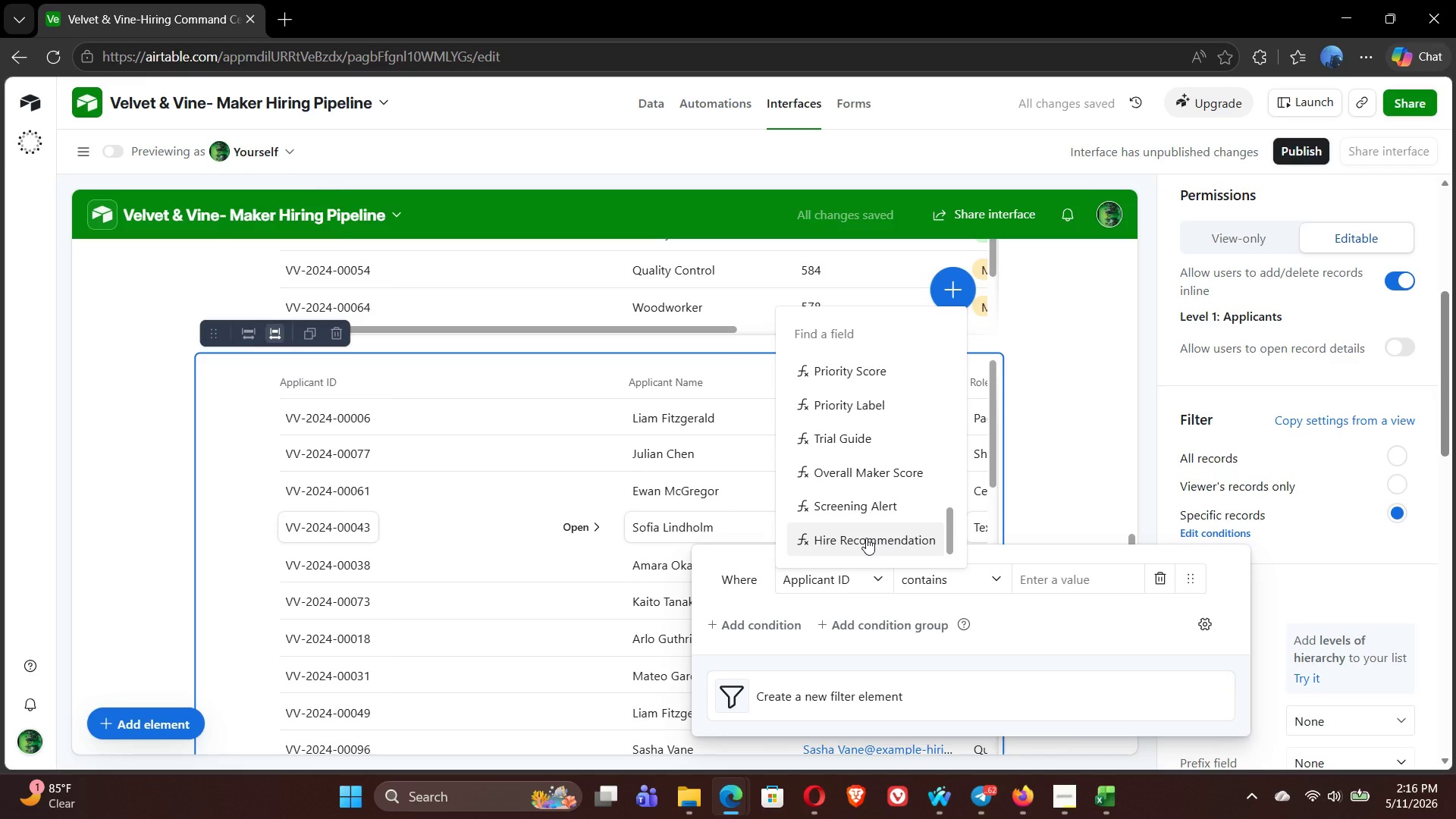 
left_click([866, 538])
 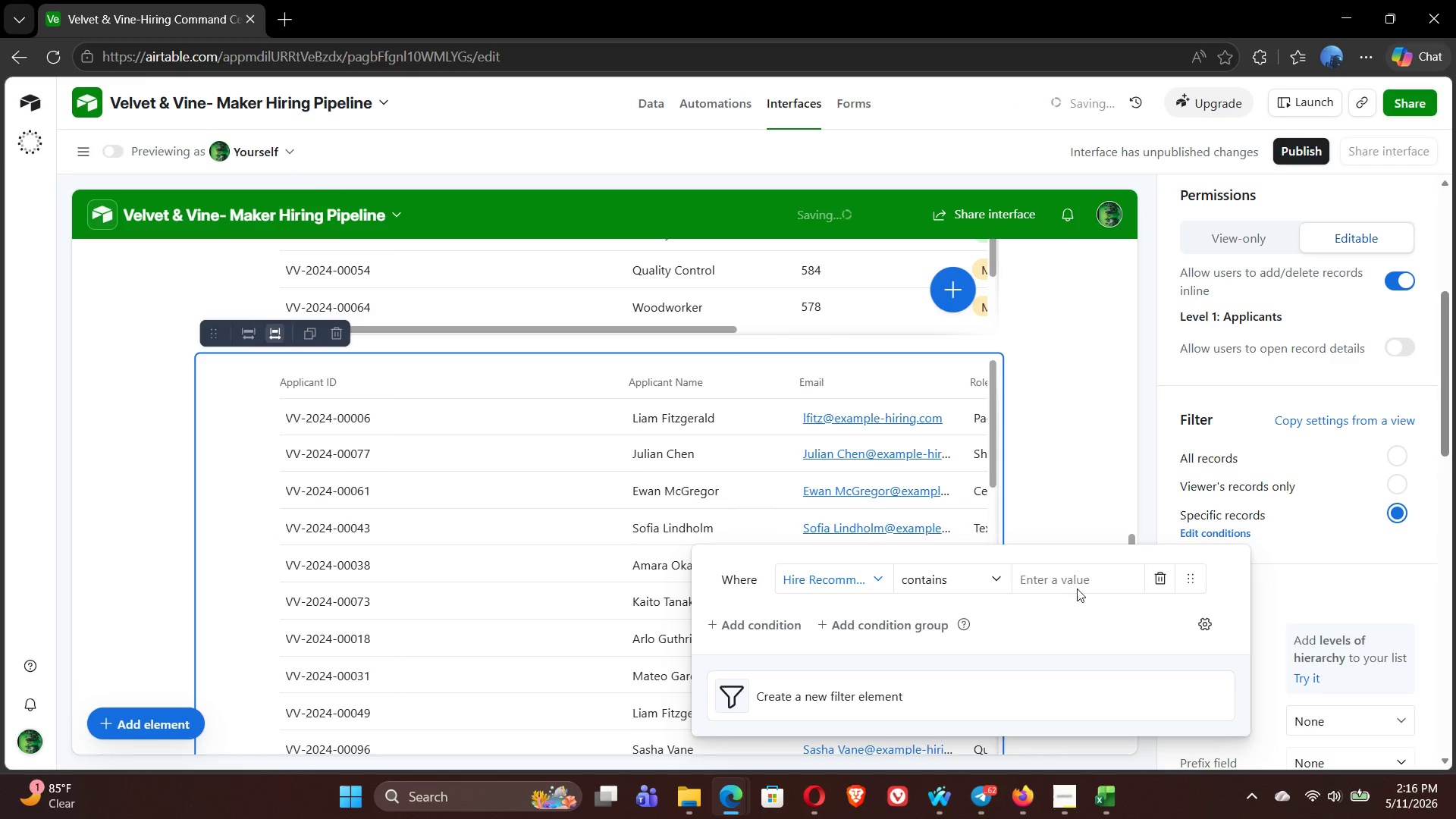 
left_click([1081, 585])
 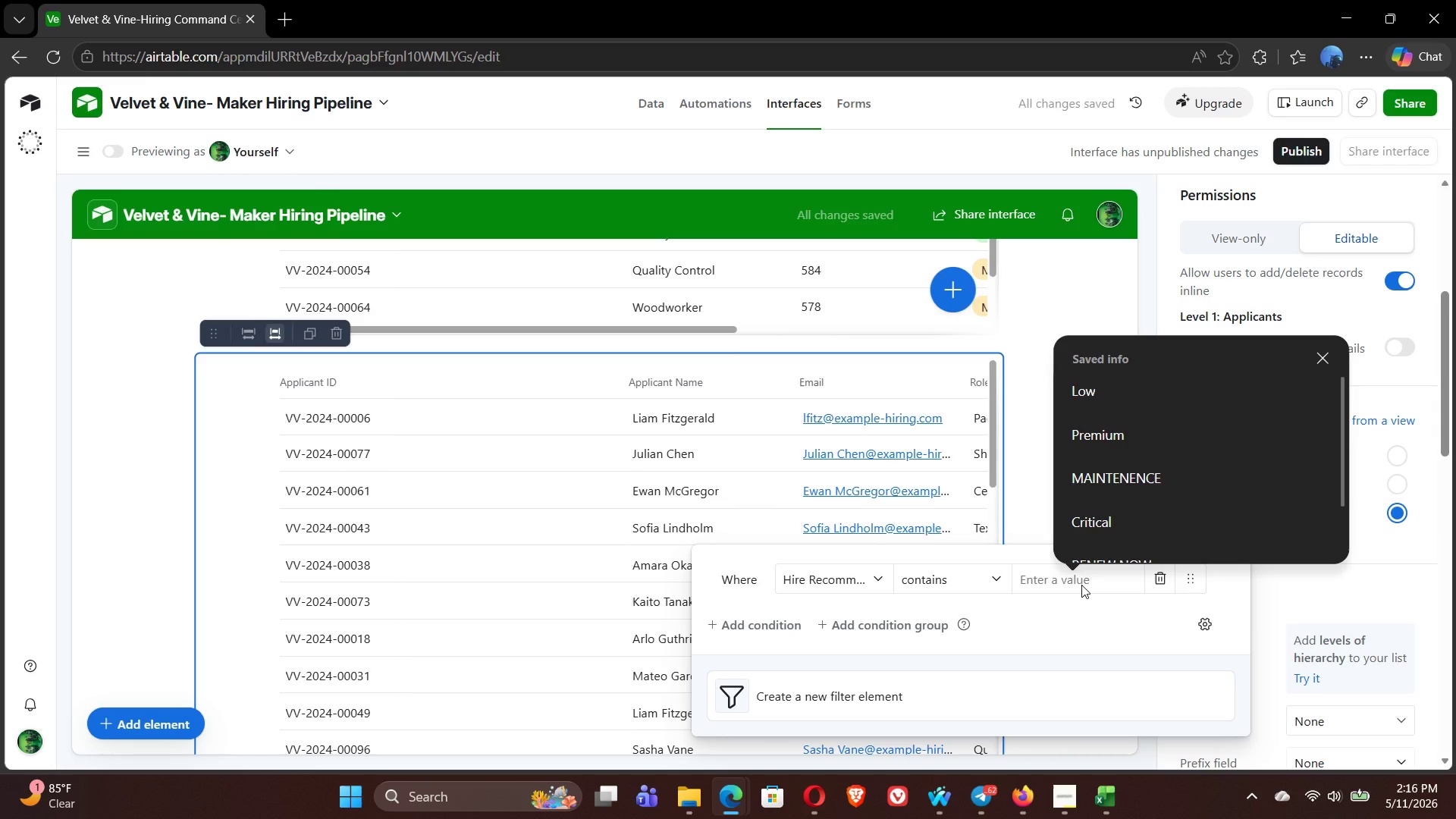 
key(Shift+F)
 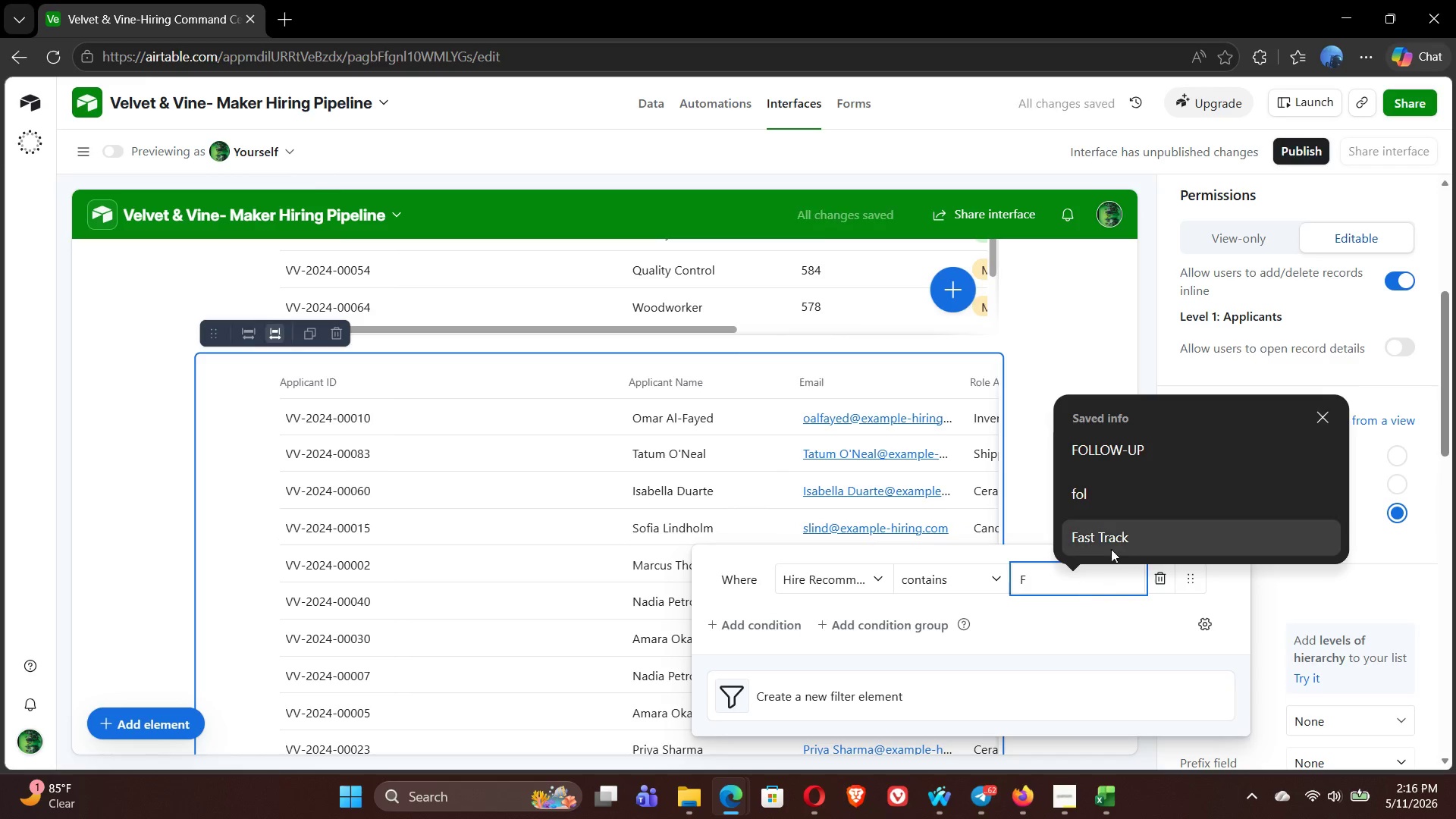 
left_click([1130, 539])
 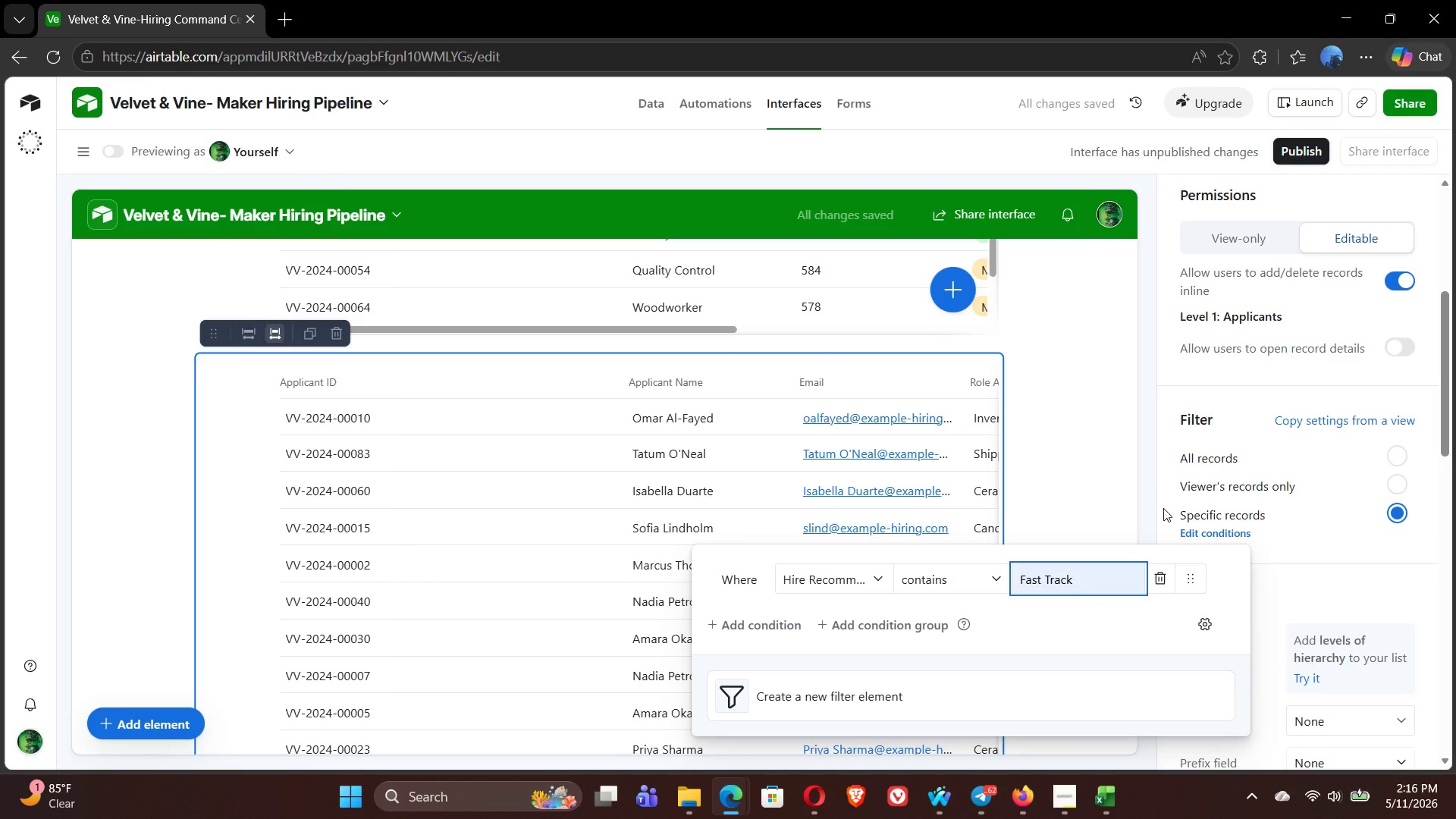 
left_click([1149, 519])
 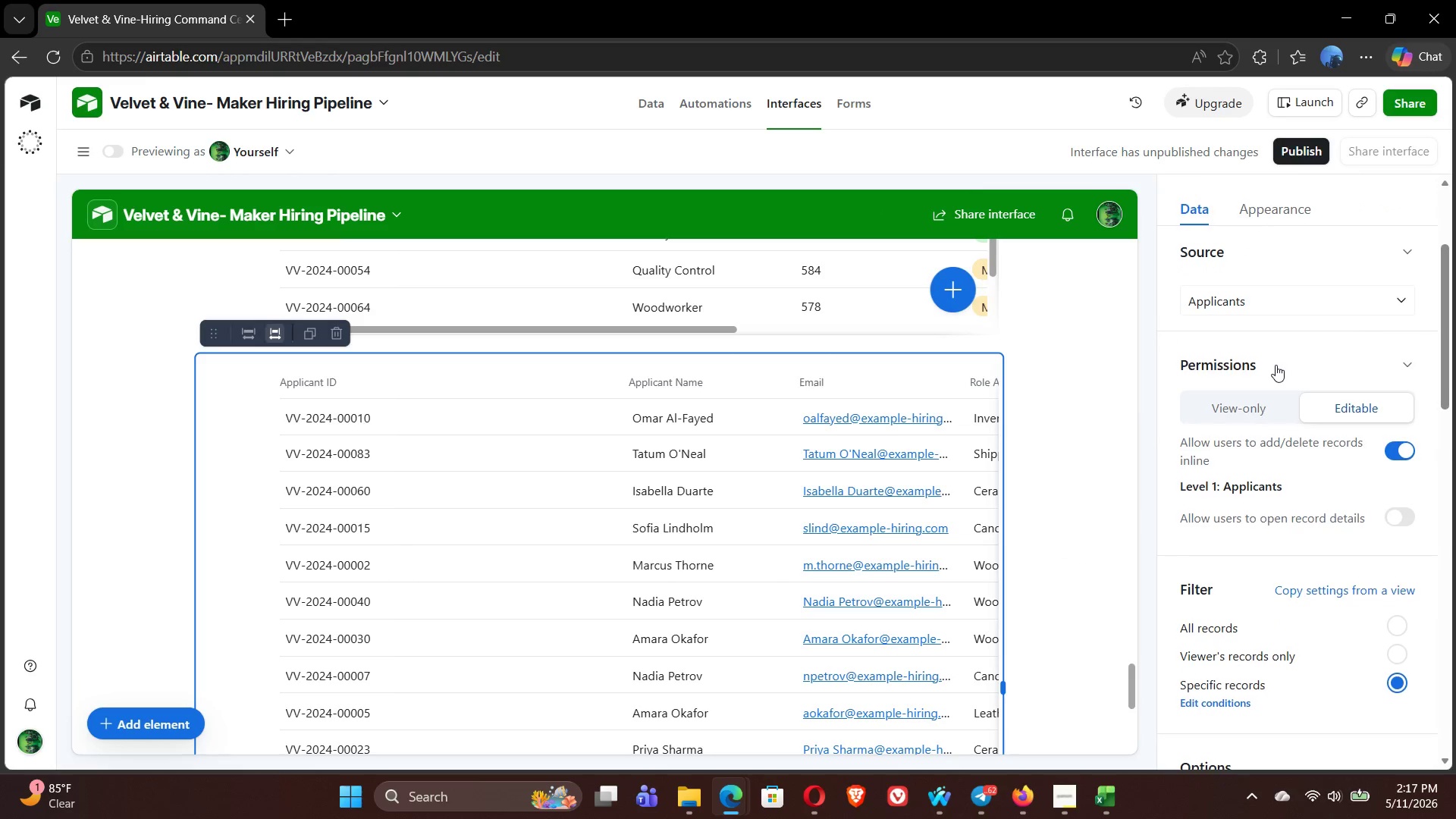 
wait(9.64)
 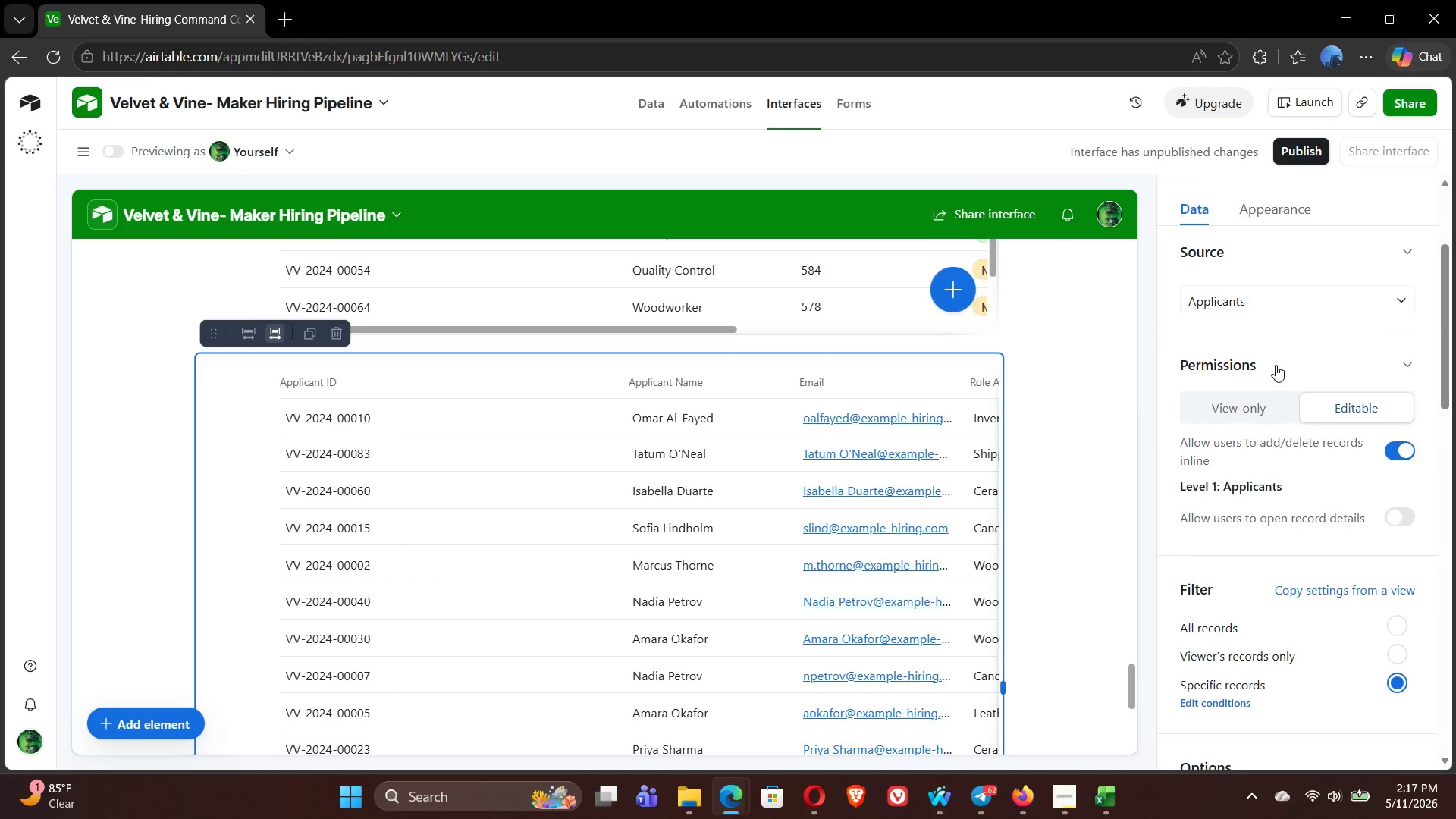 
left_click([1395, 566])
 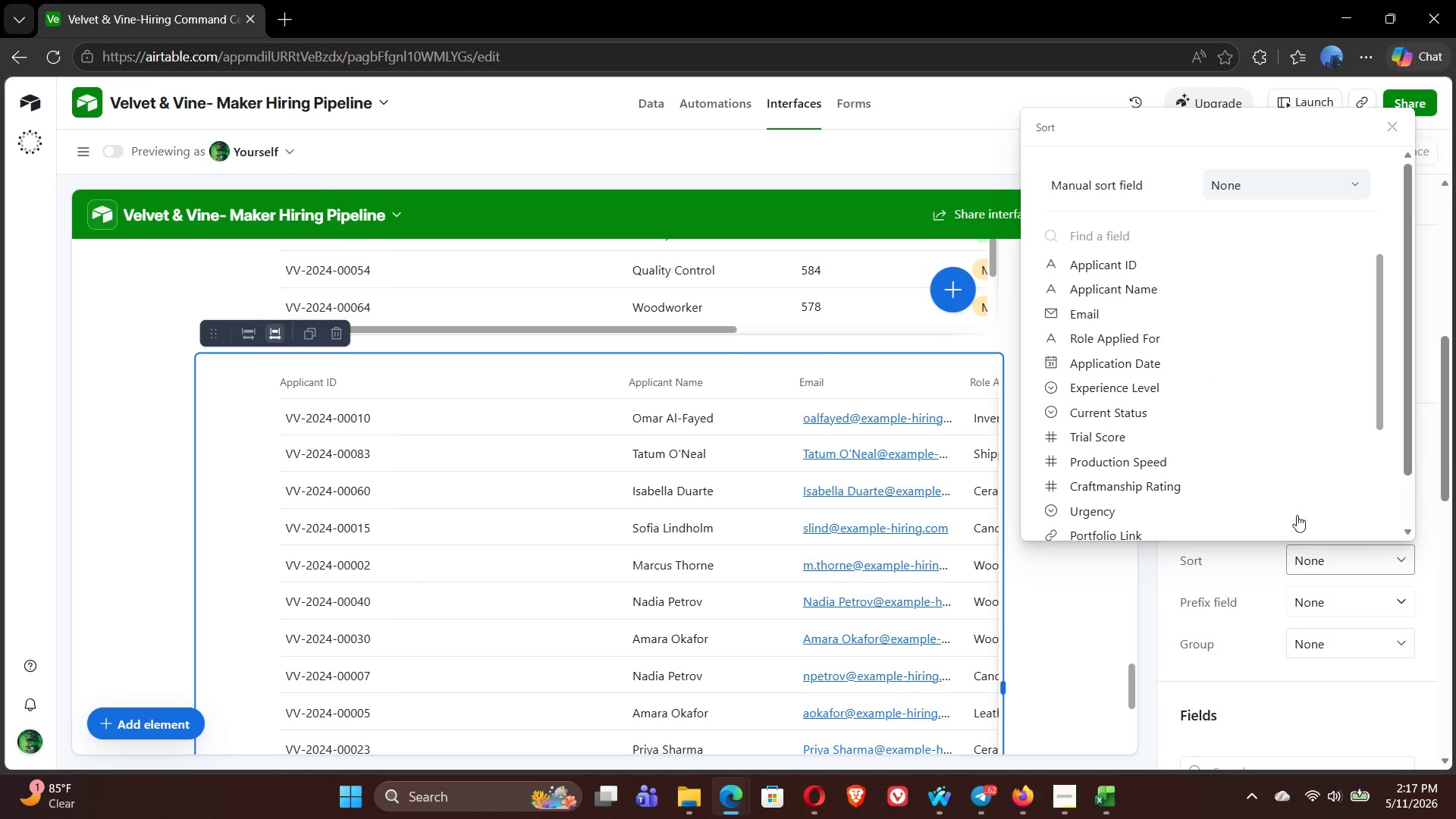 
mouse_move([1184, 465])
 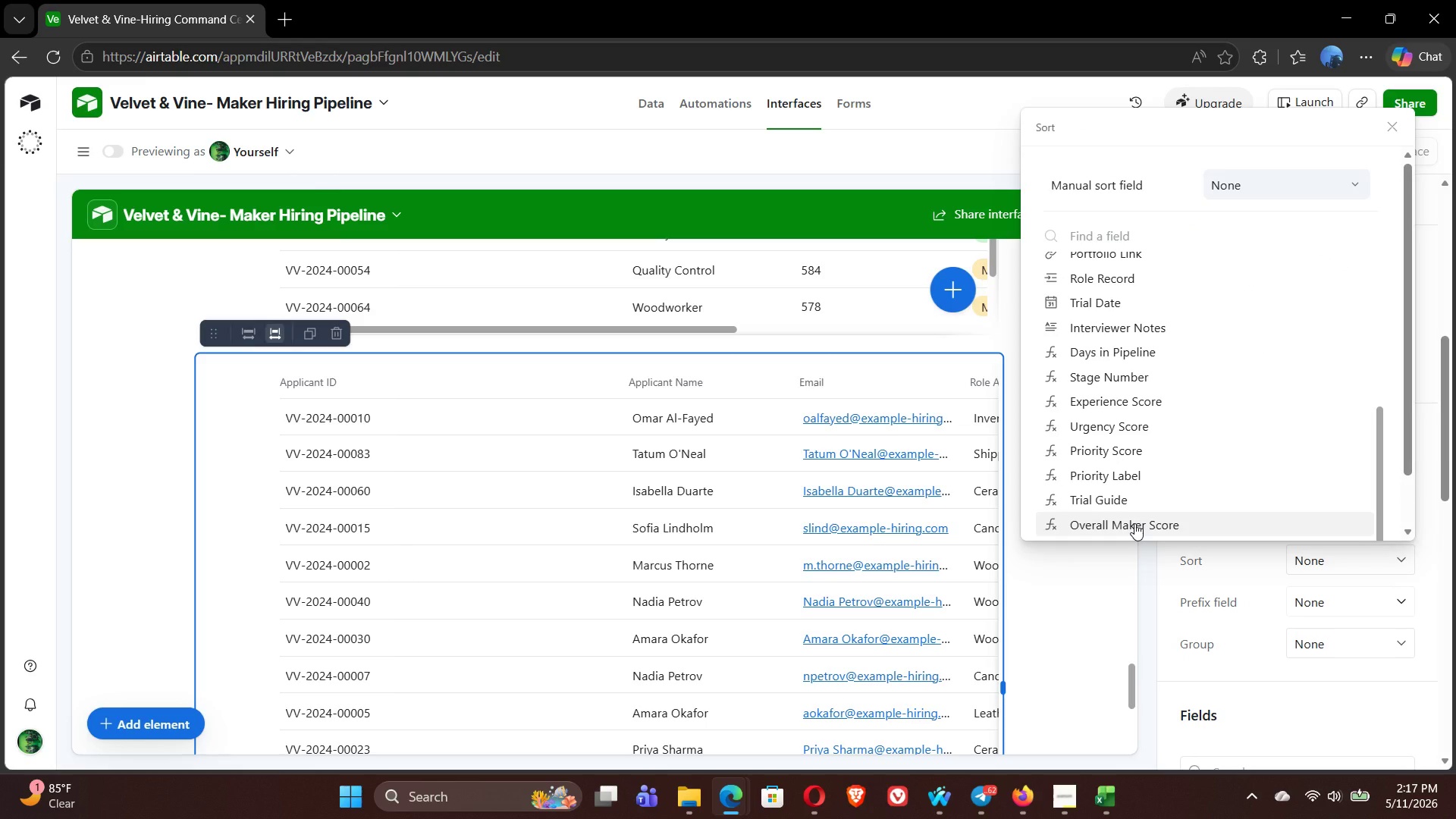 
left_click([1134, 523])
 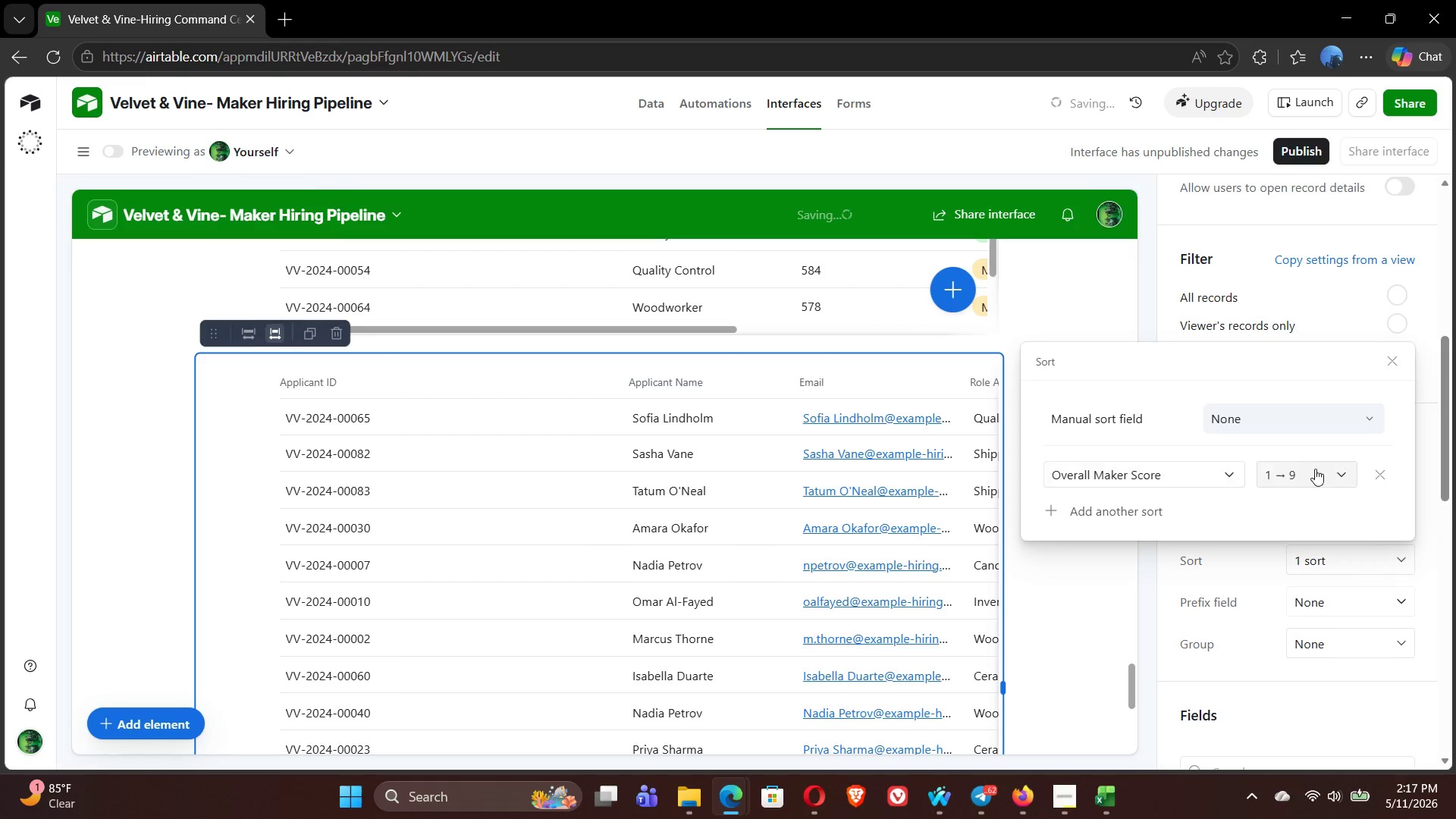 
left_click([1330, 482])
 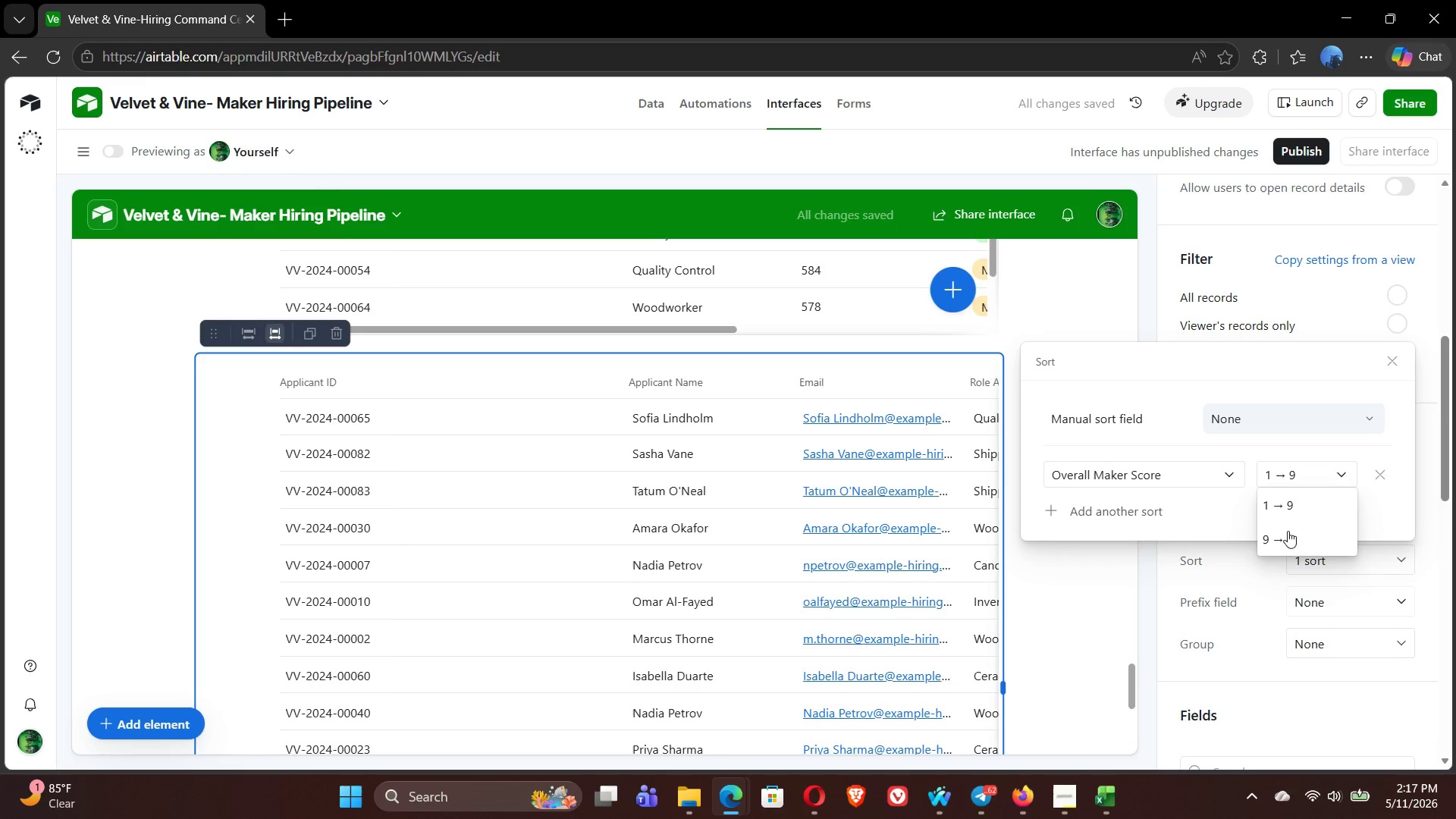 
left_click([1281, 537])
 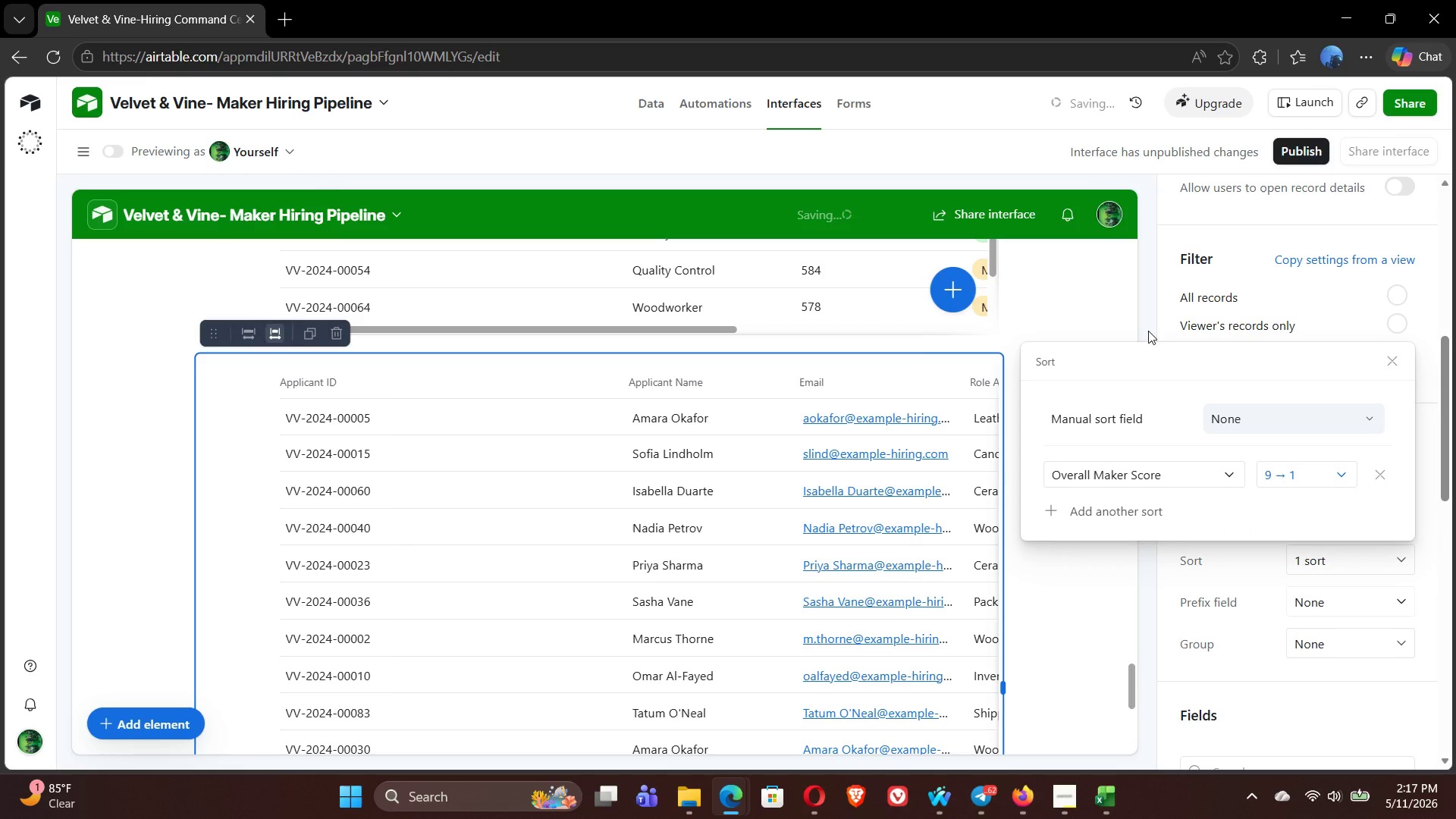 
left_click([1147, 318])
 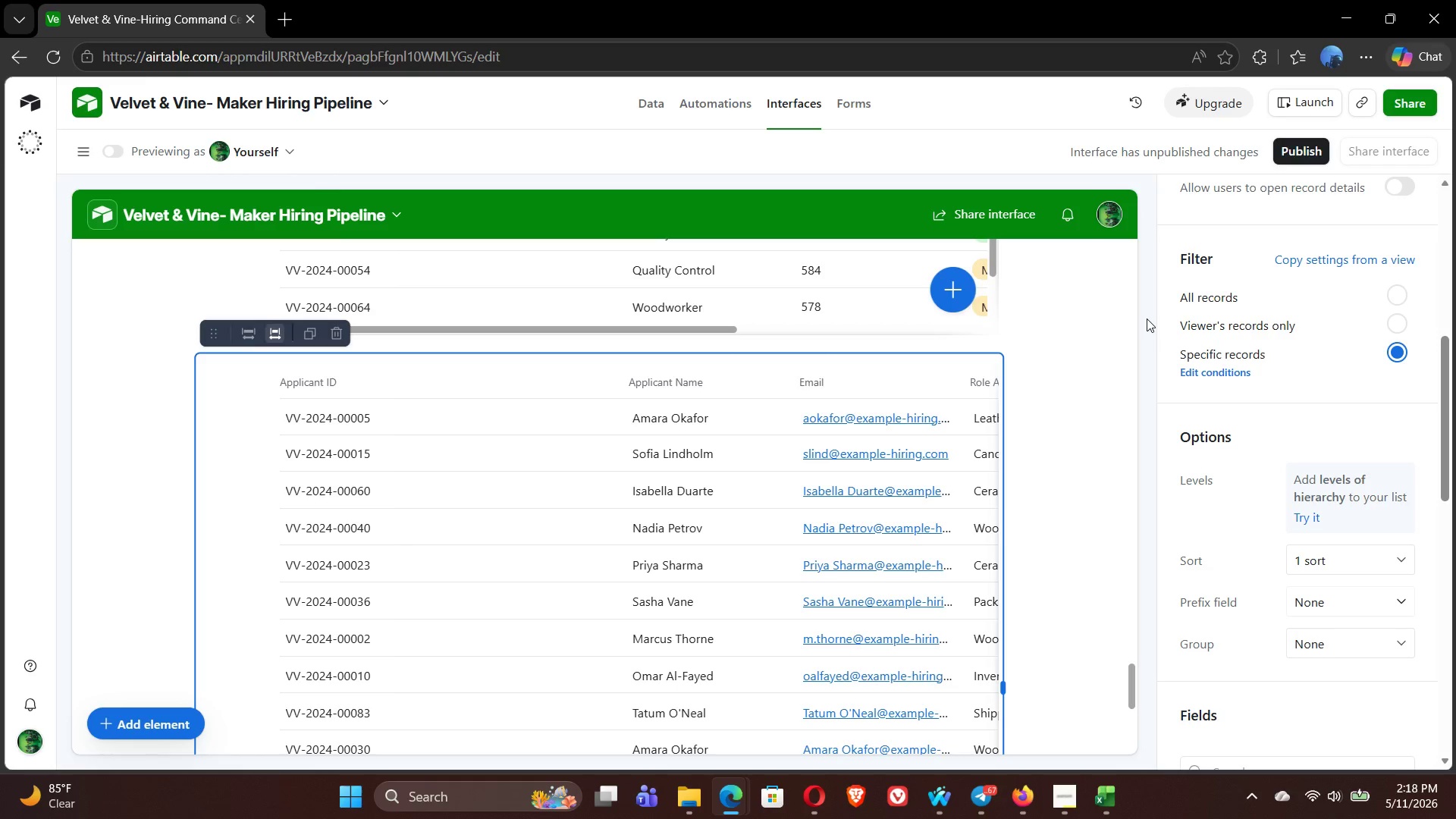 
wait(83.46)
 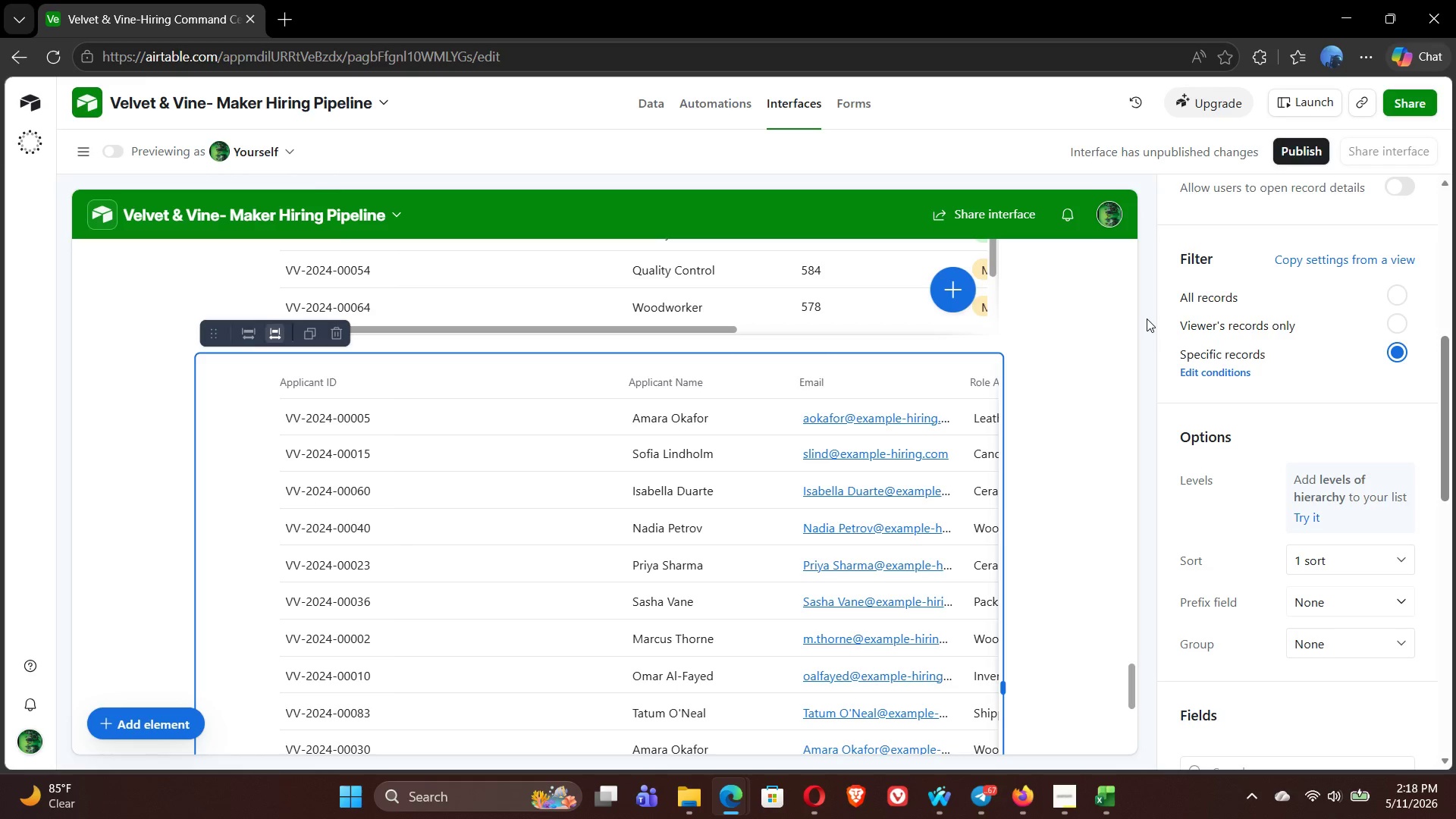 
mouse_move([1330, 424])
 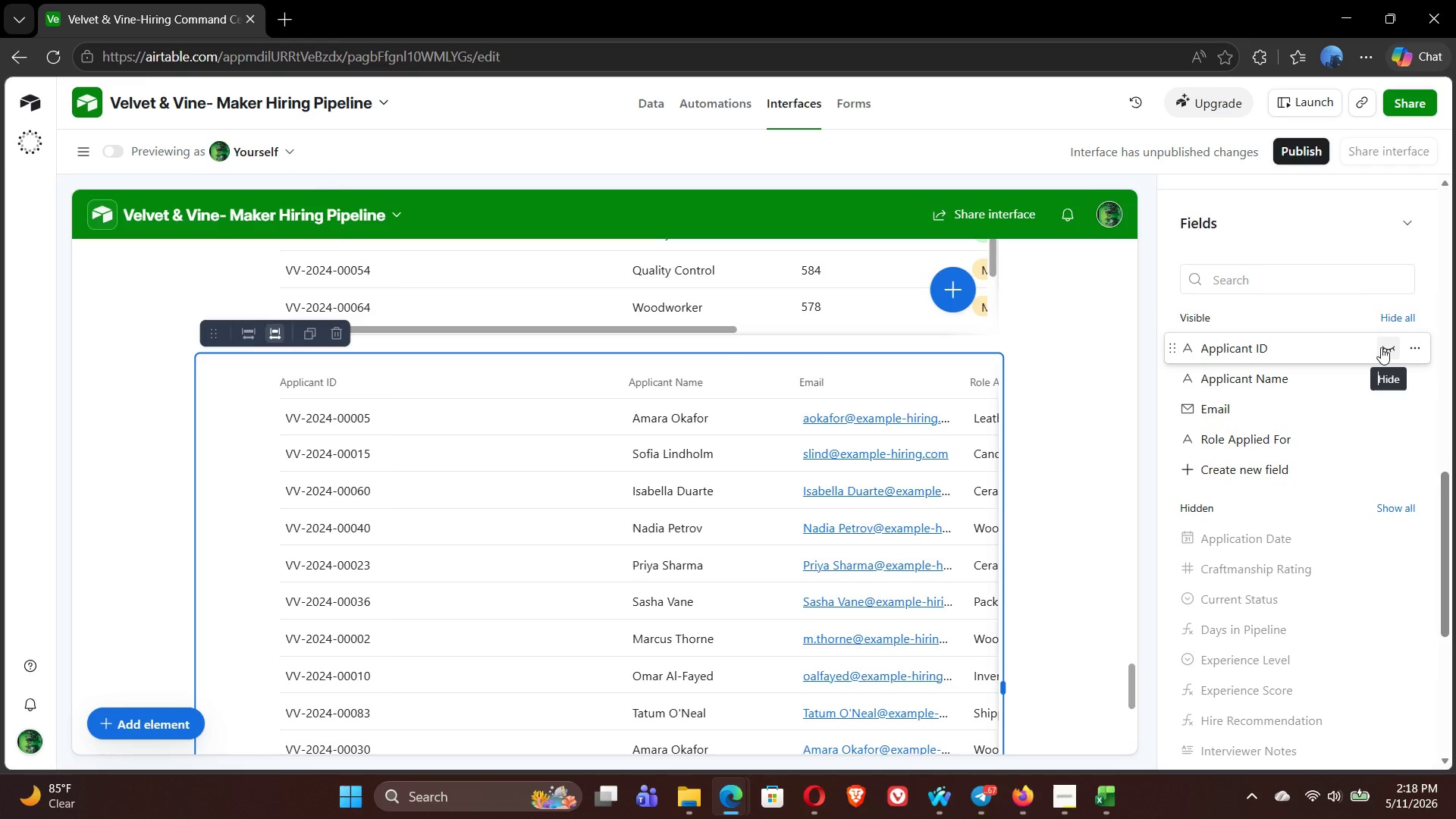 
wait(6.66)
 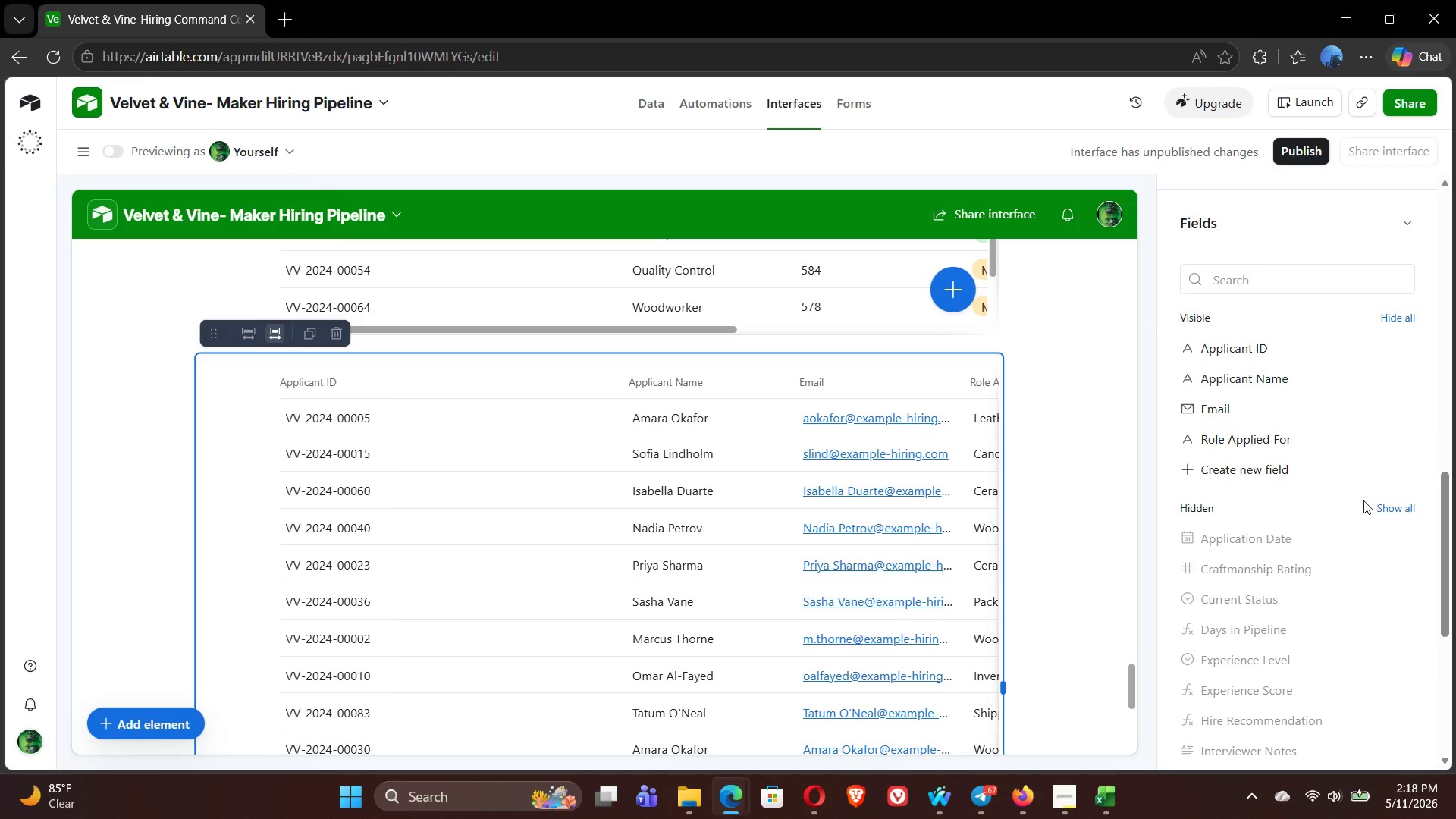 
left_click([1381, 347])
 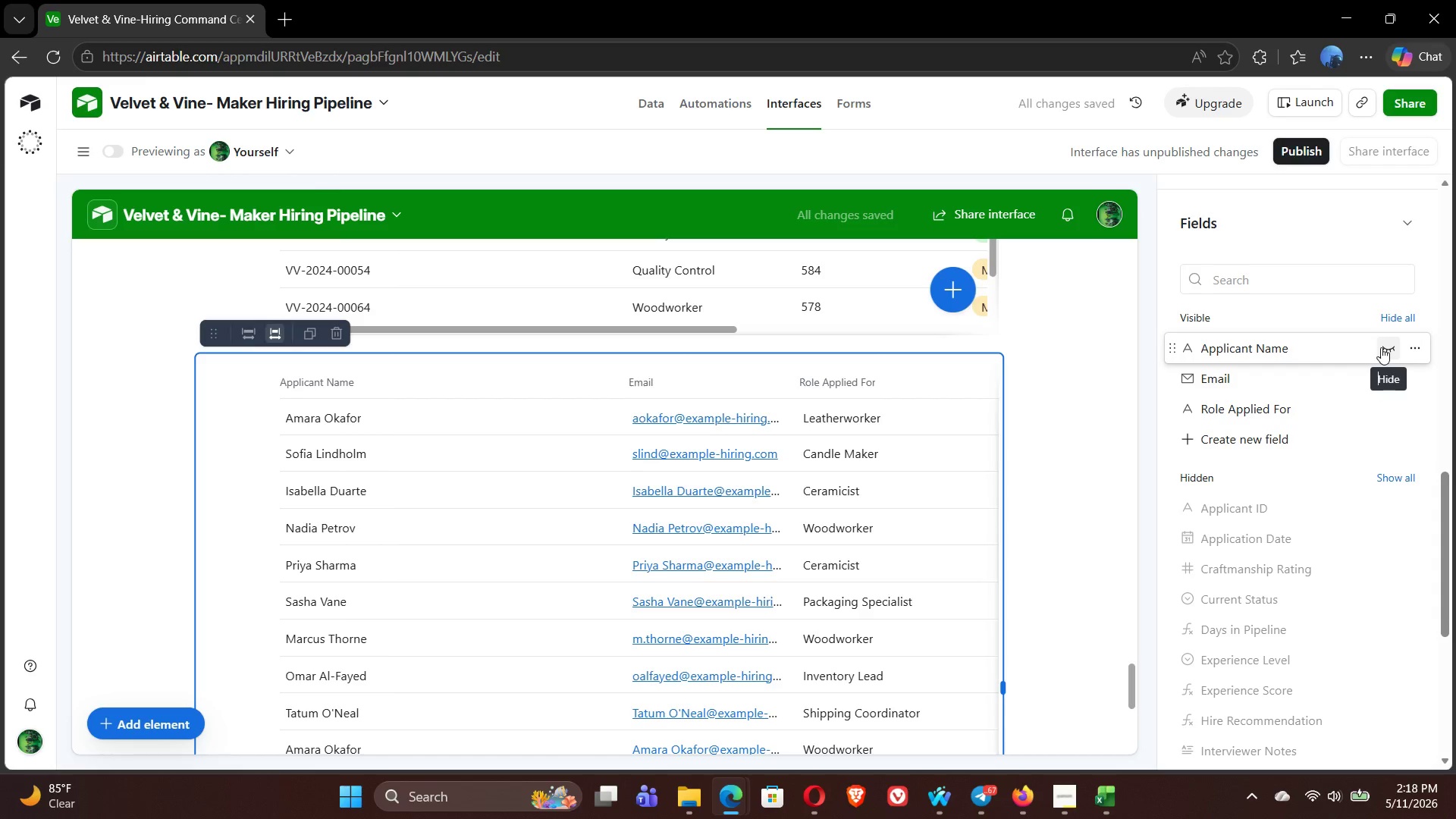 
wait(9.69)
 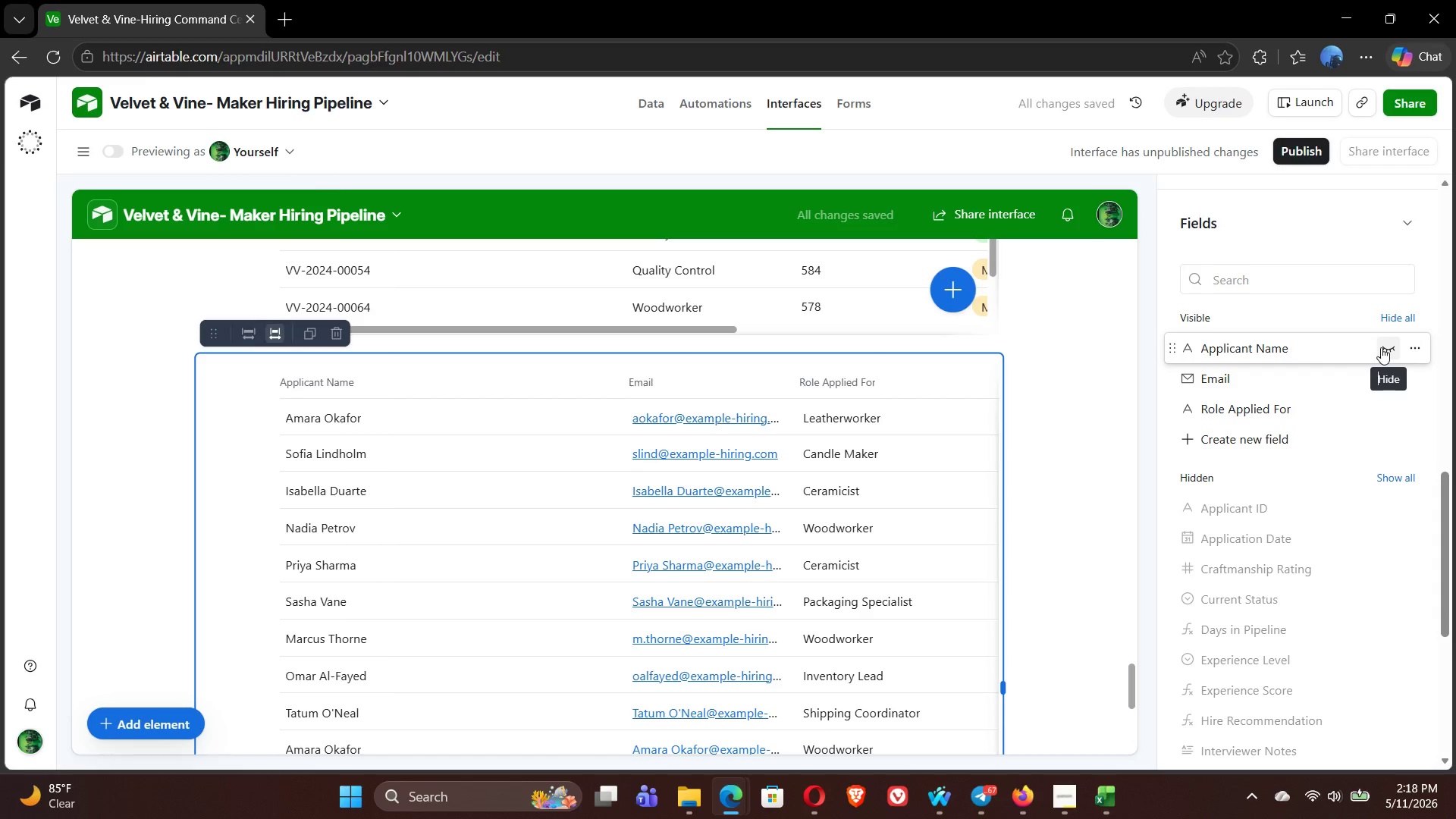 
left_click([1394, 377])
 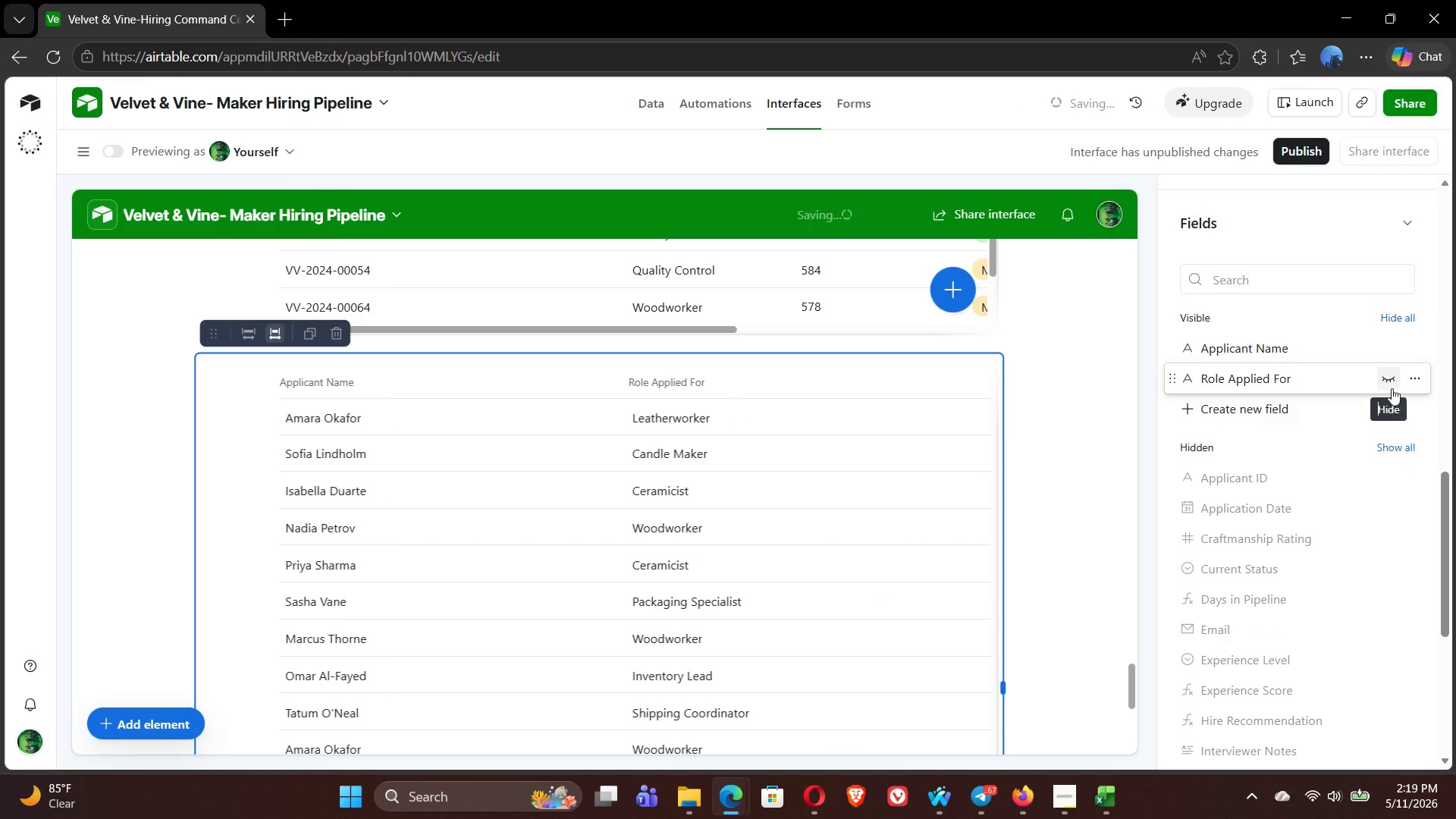 
mouse_move([1326, 510])
 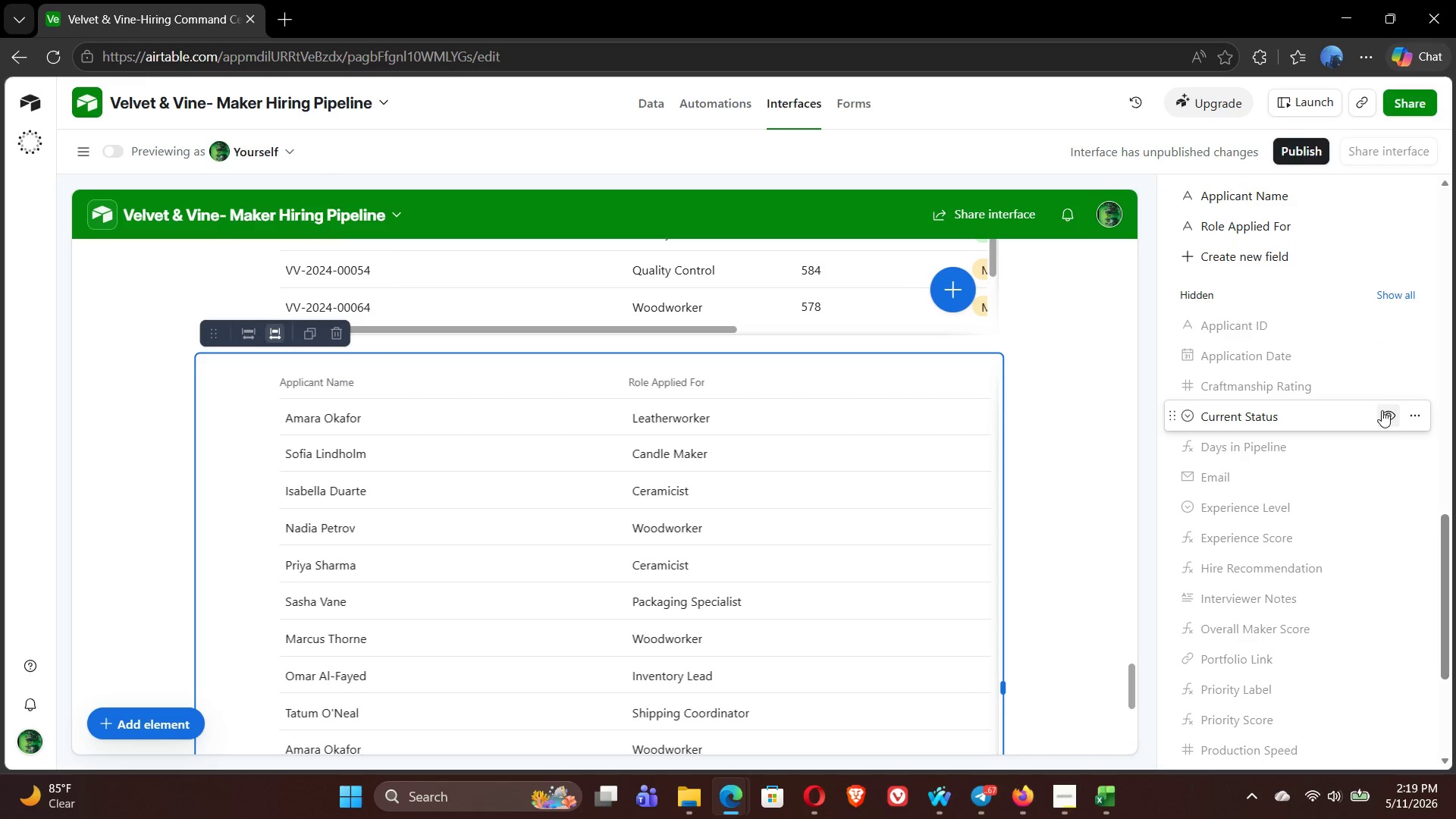 
left_click([1392, 416])
 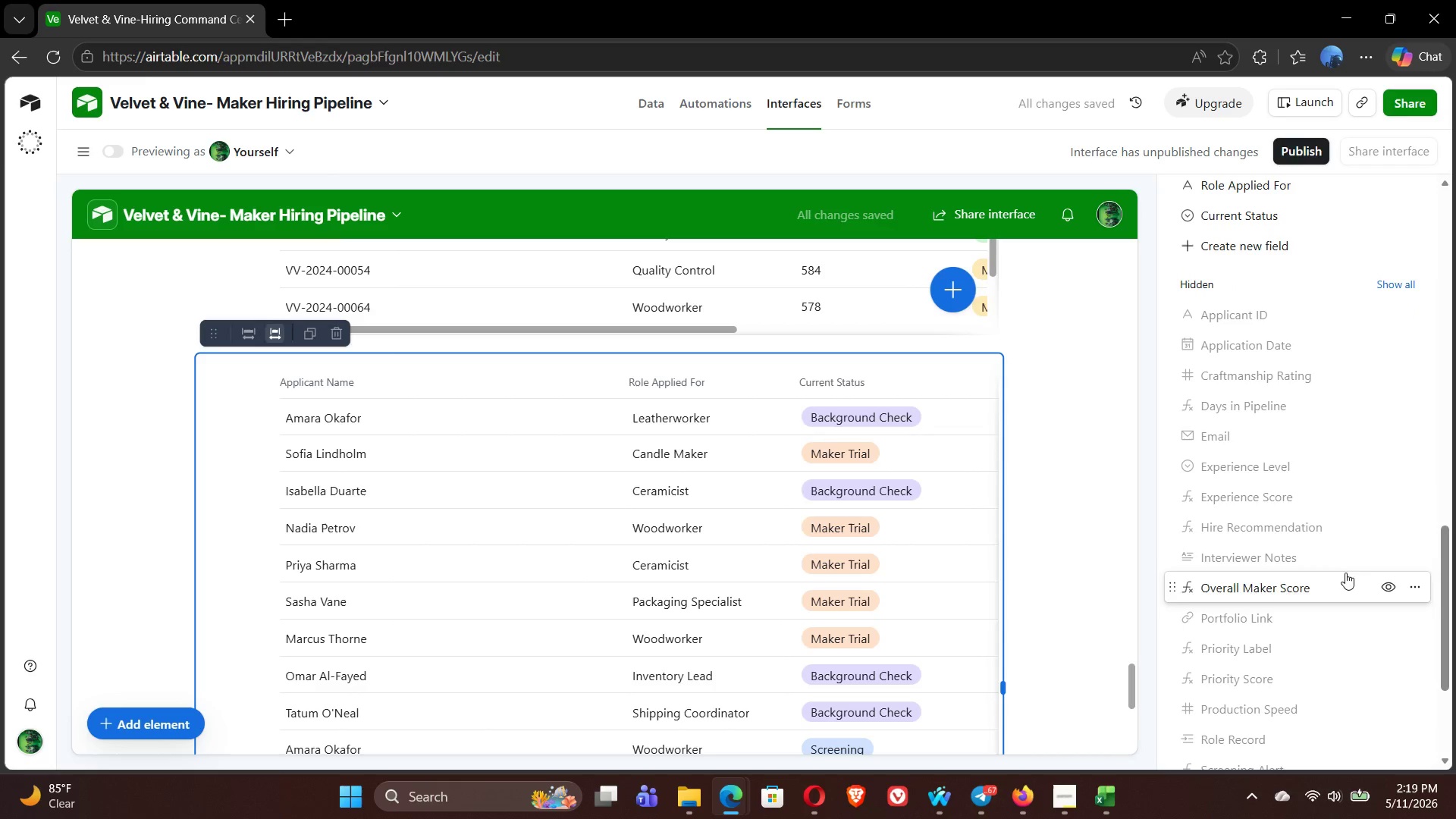 
left_click([1391, 516])
 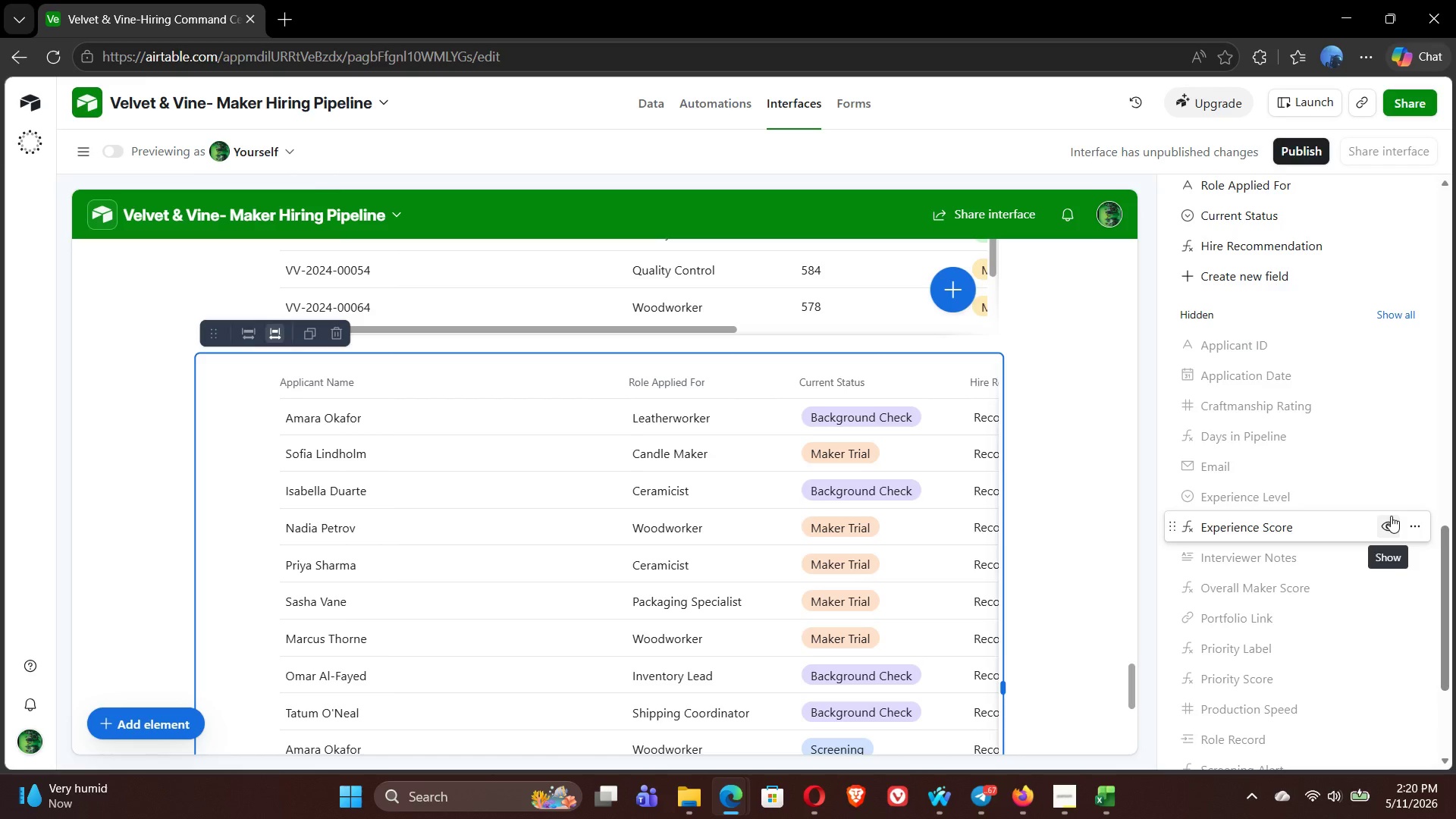 
wait(58.87)
 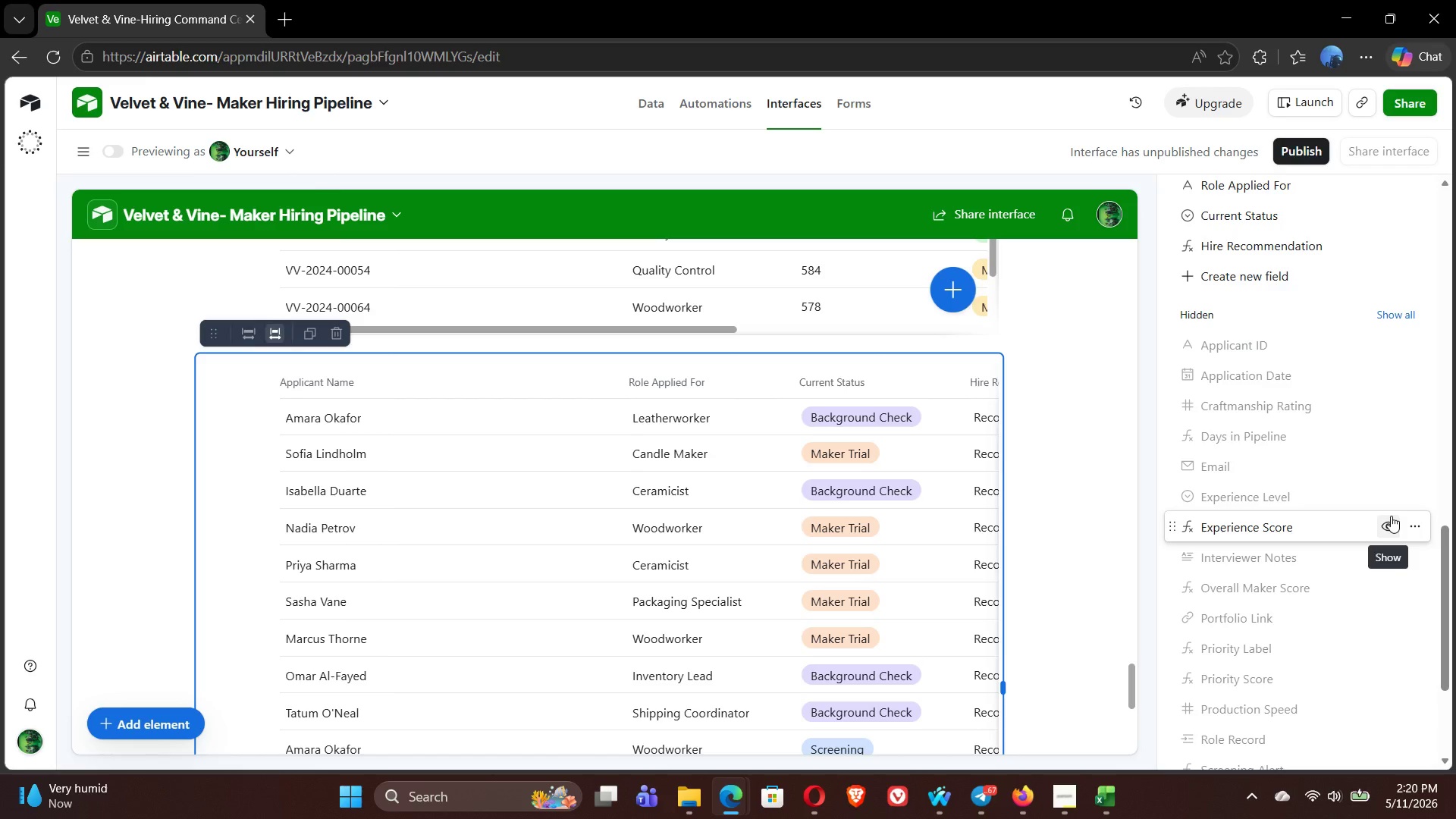 
mouse_move([1324, 583])
 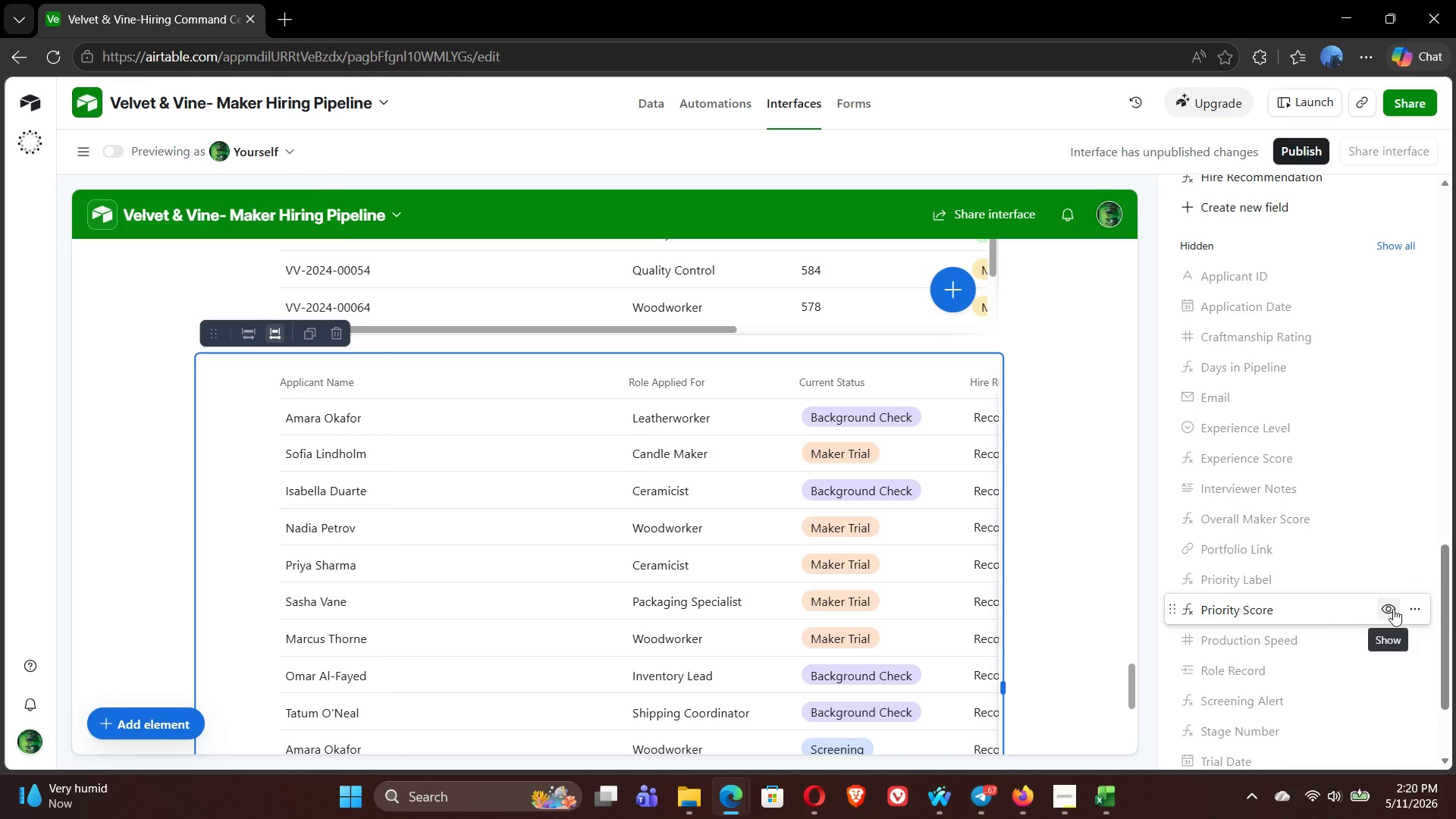 
left_click([1393, 609])
 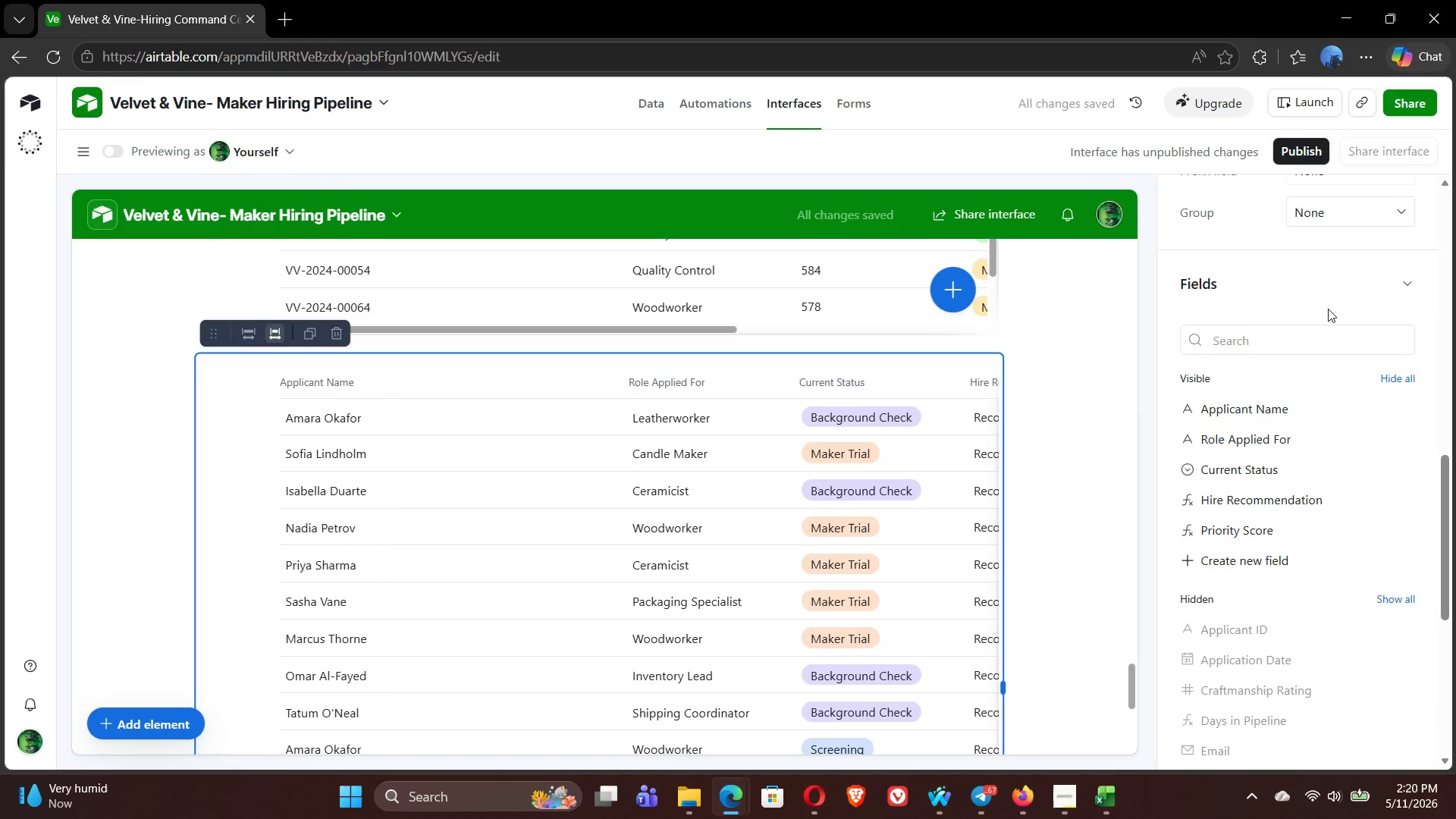 
mouse_move([1340, 297])
 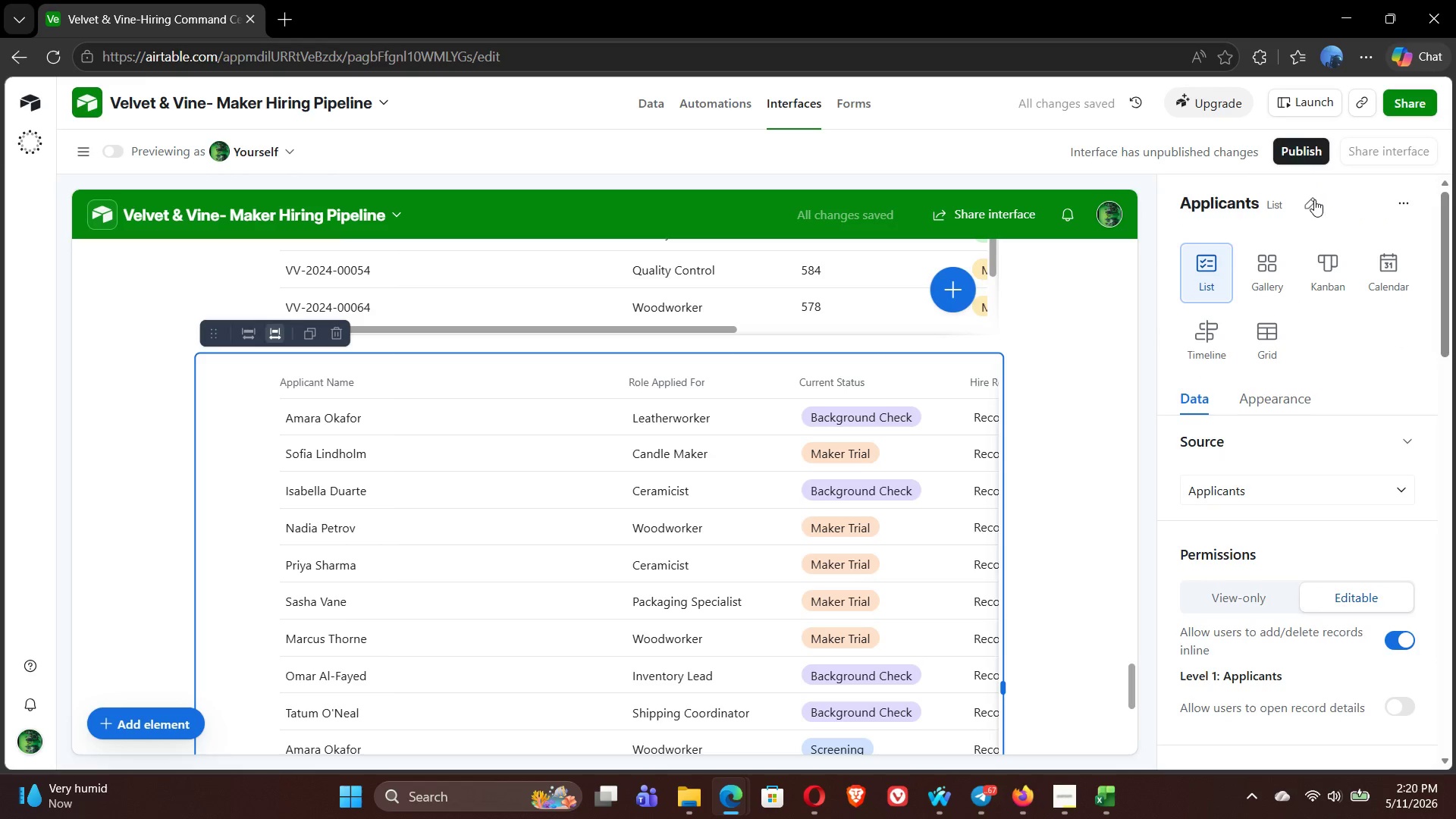 
left_click([1313, 199])
 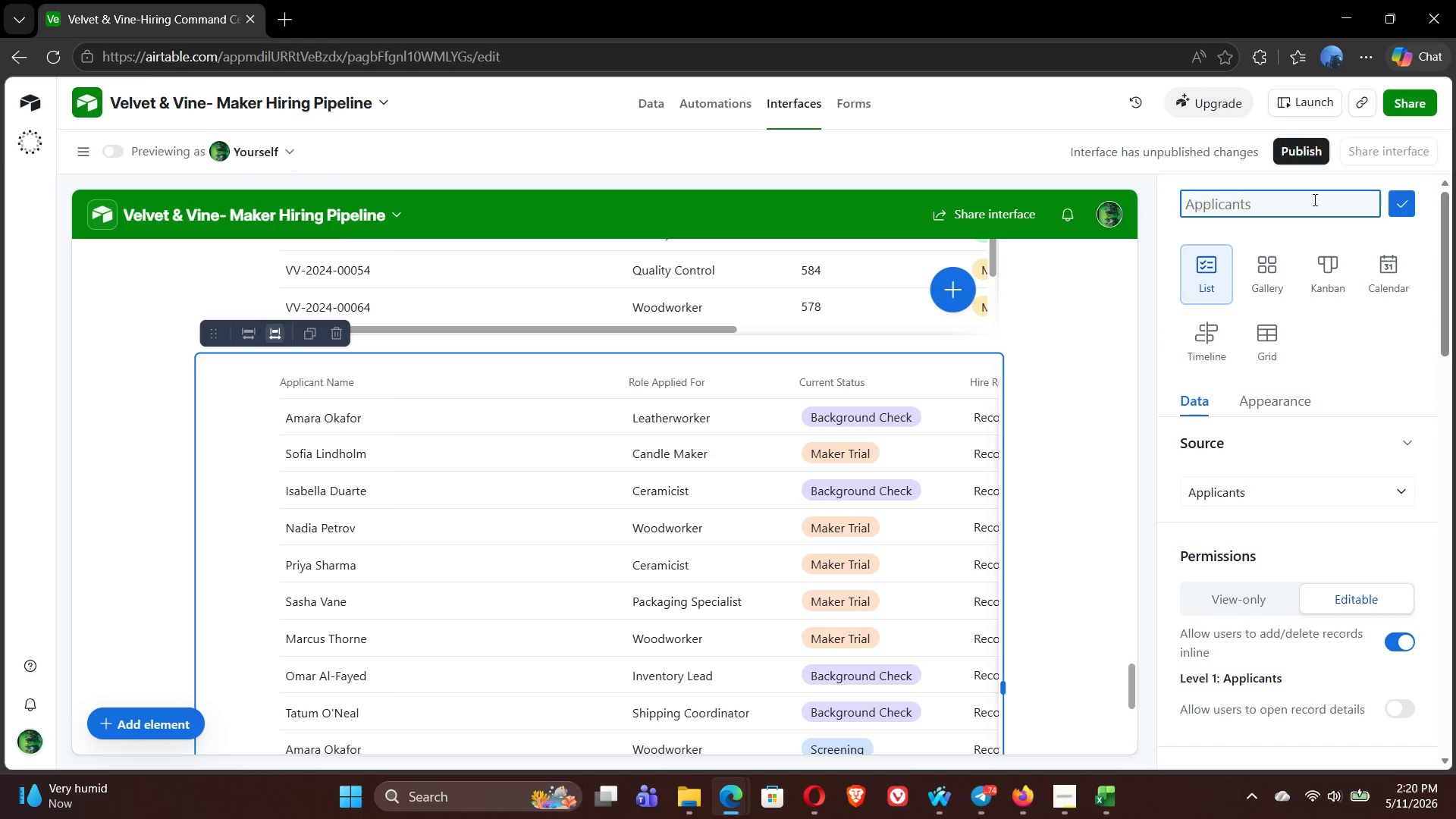 
wait(5.42)
 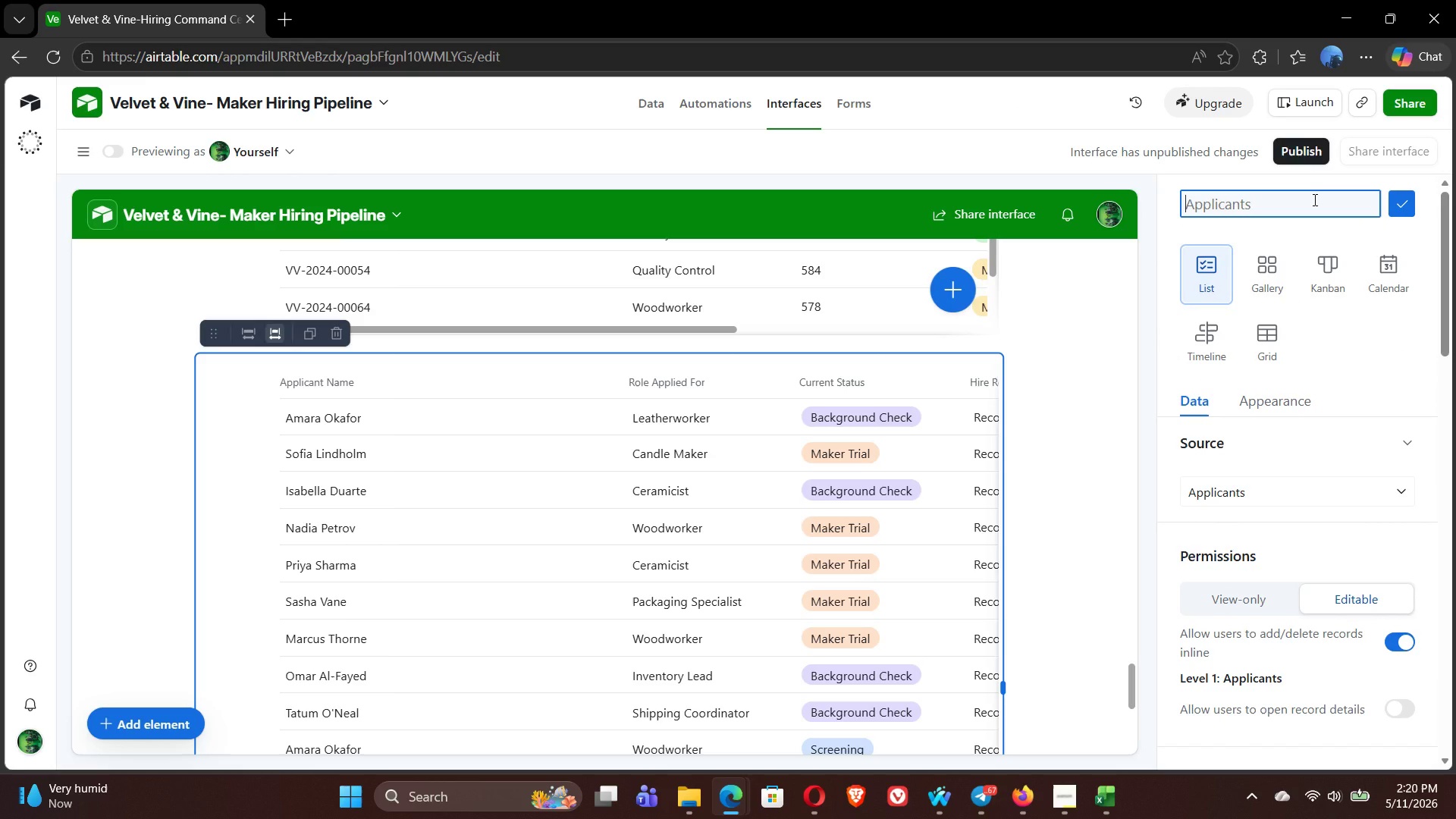 
type(Fss)
key(Backspace)
type(t Trck)
 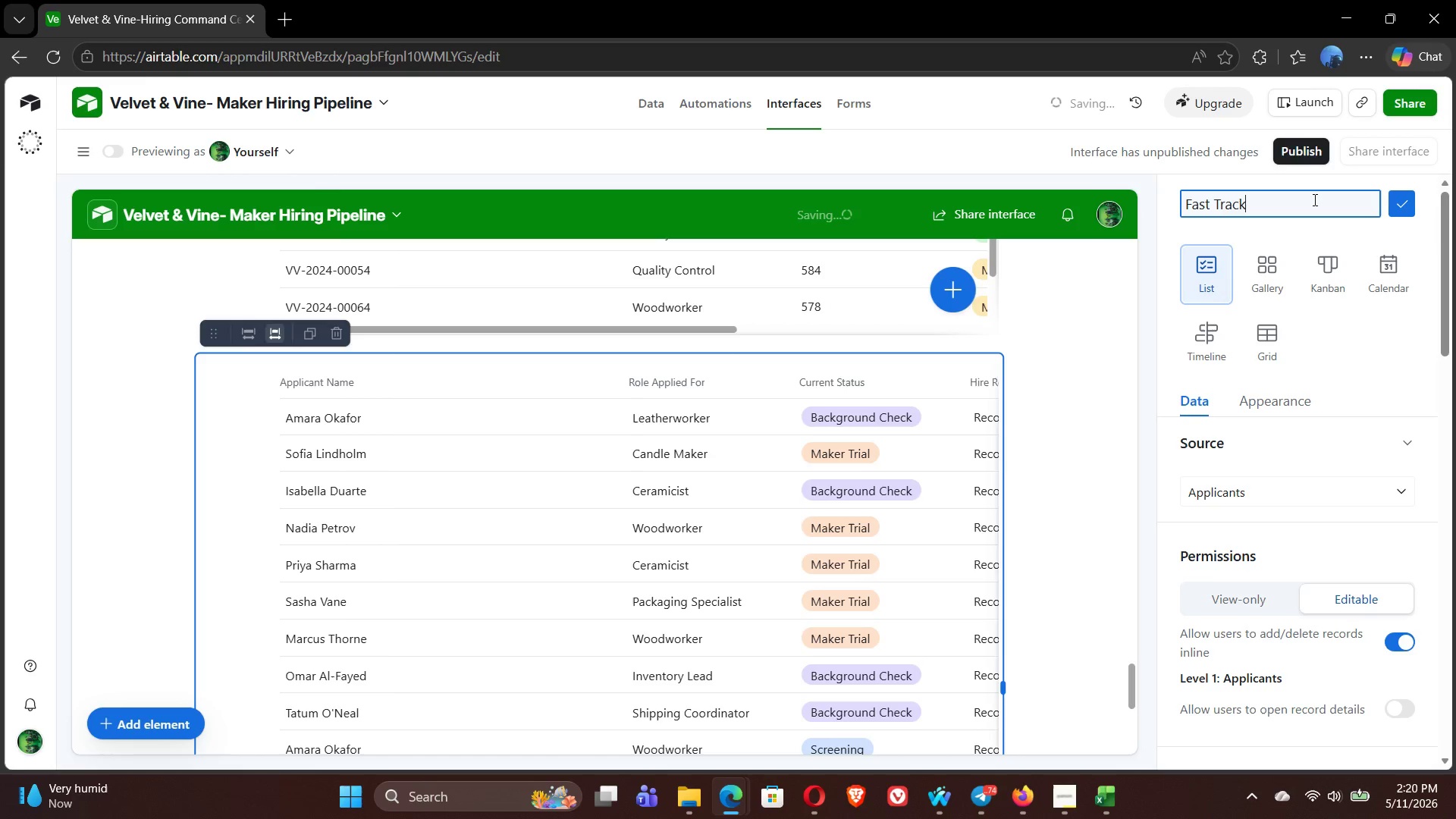 
hold_key(key=A, duration=4.34)
 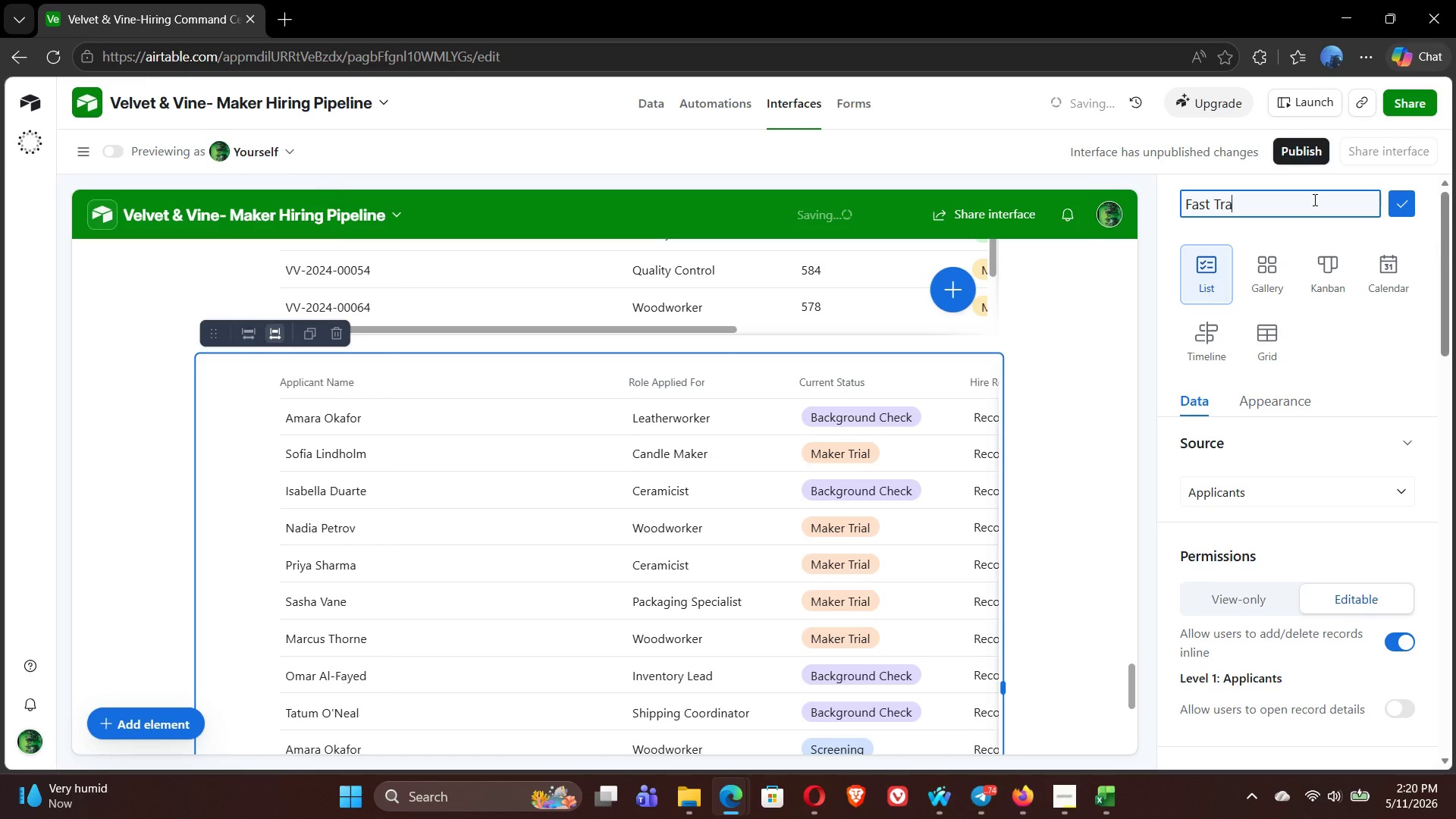 
wait(6.7)
 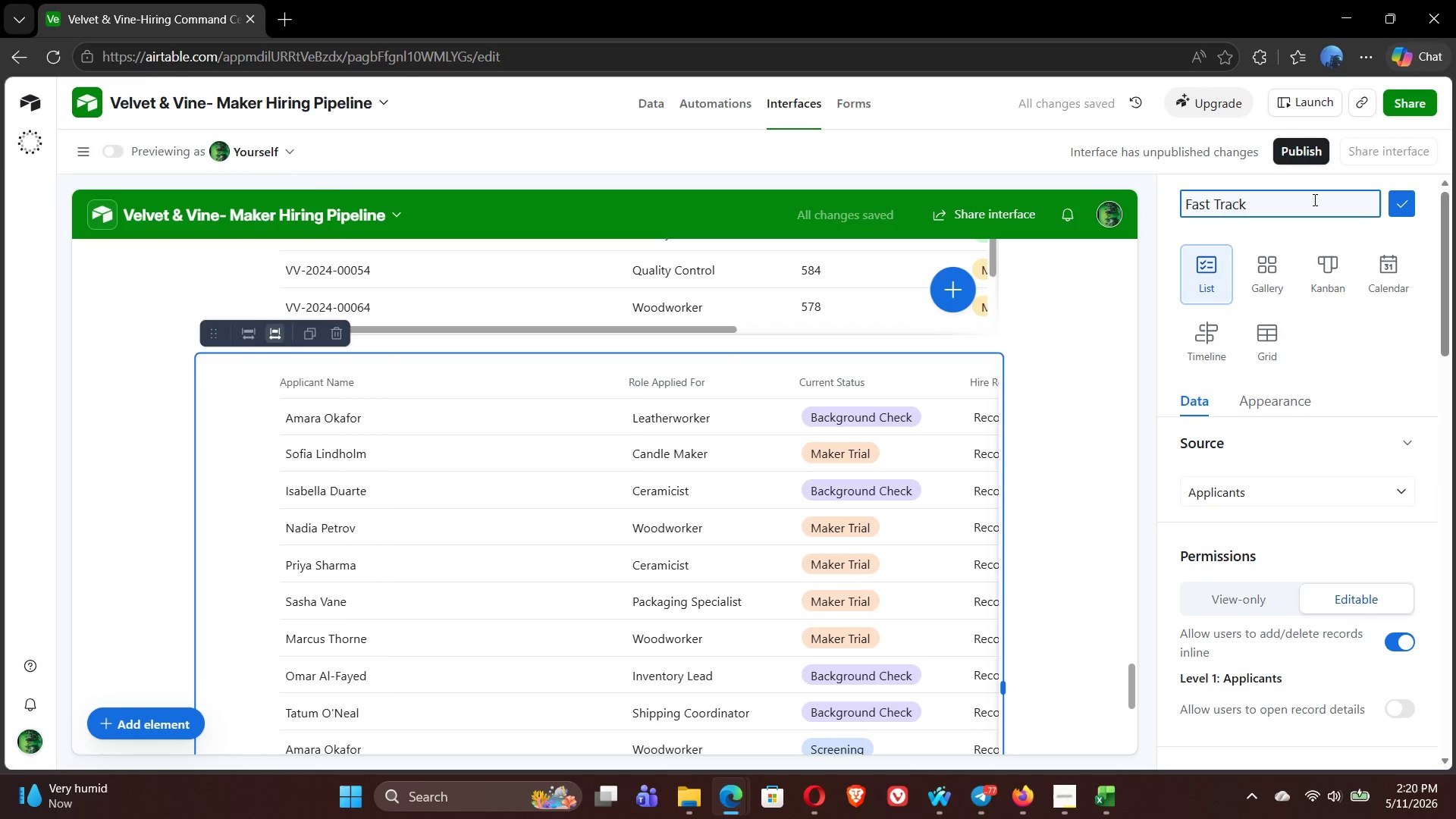 
type(- Hire )
 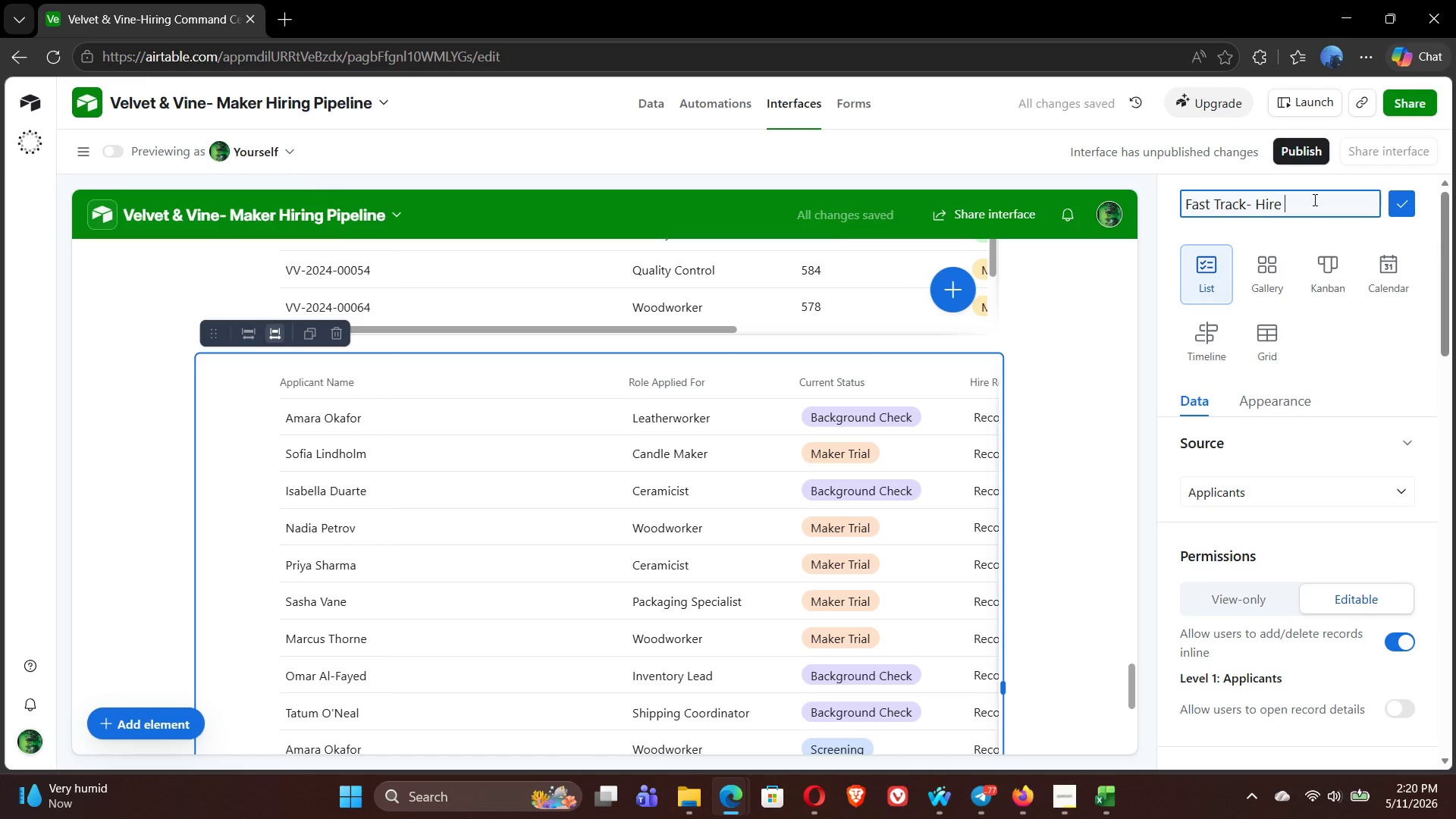 
wait(8.16)
 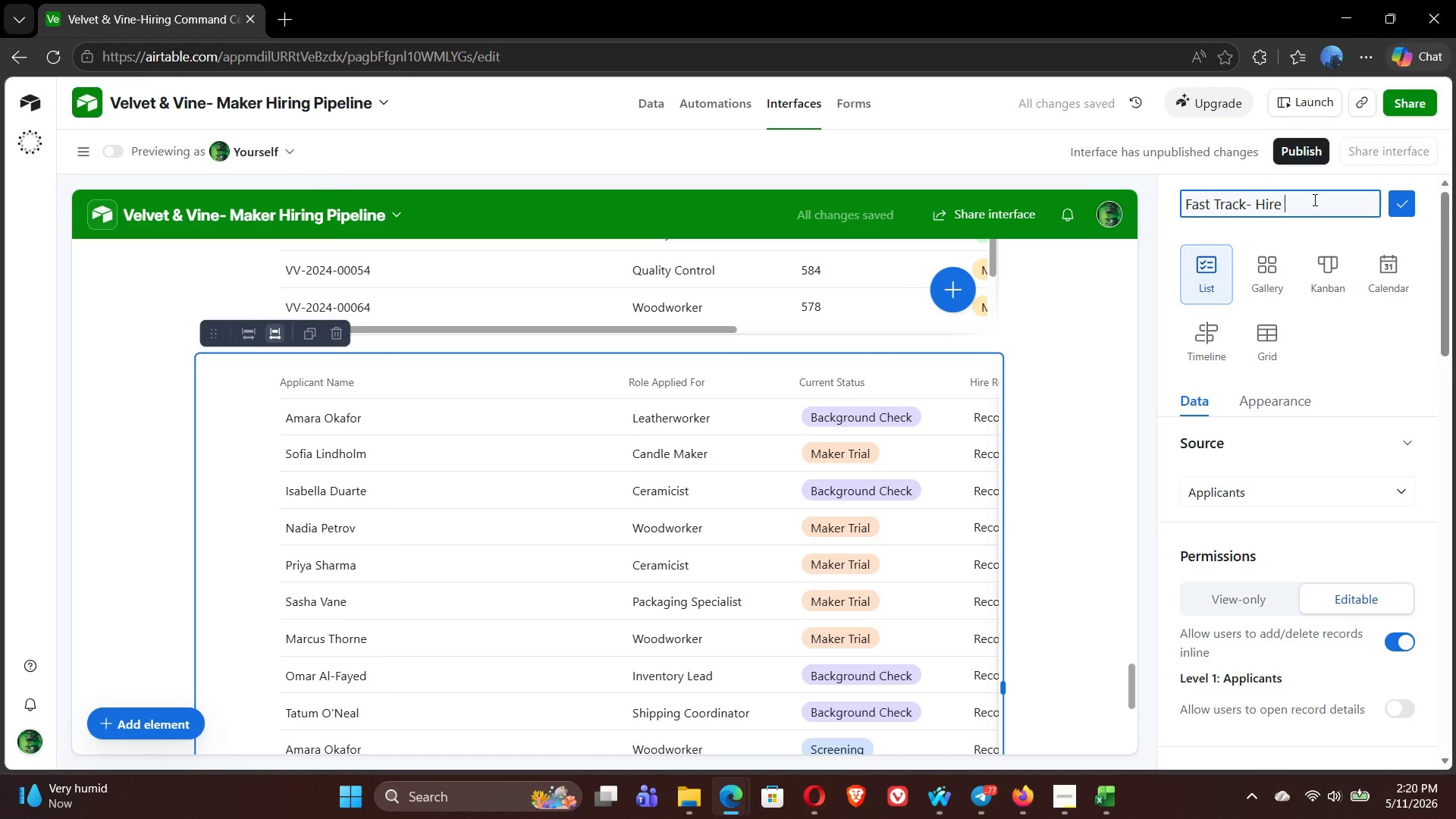 
type(These )
 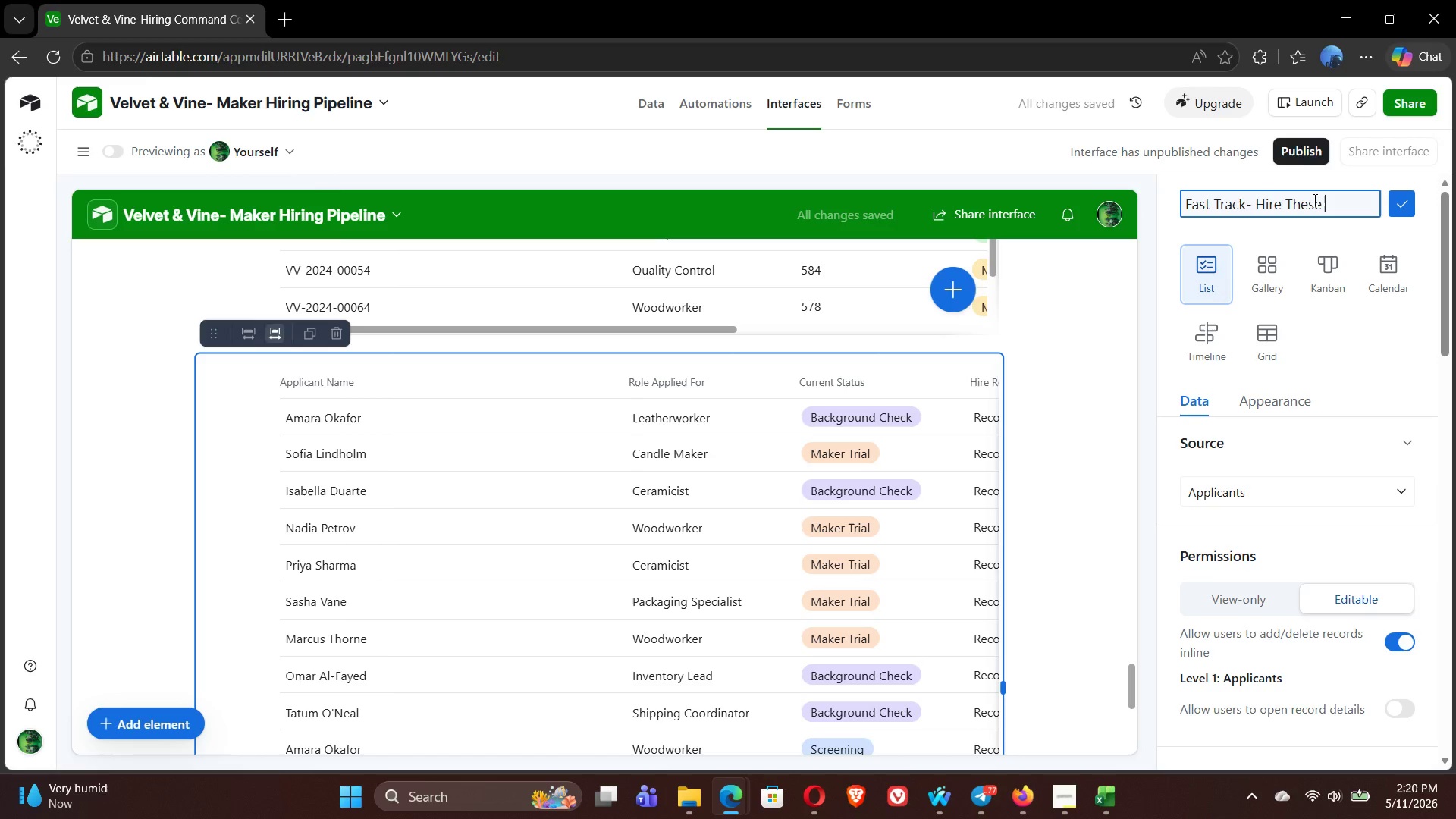 
type(Peopp)
key(Backspace)
type(le)
 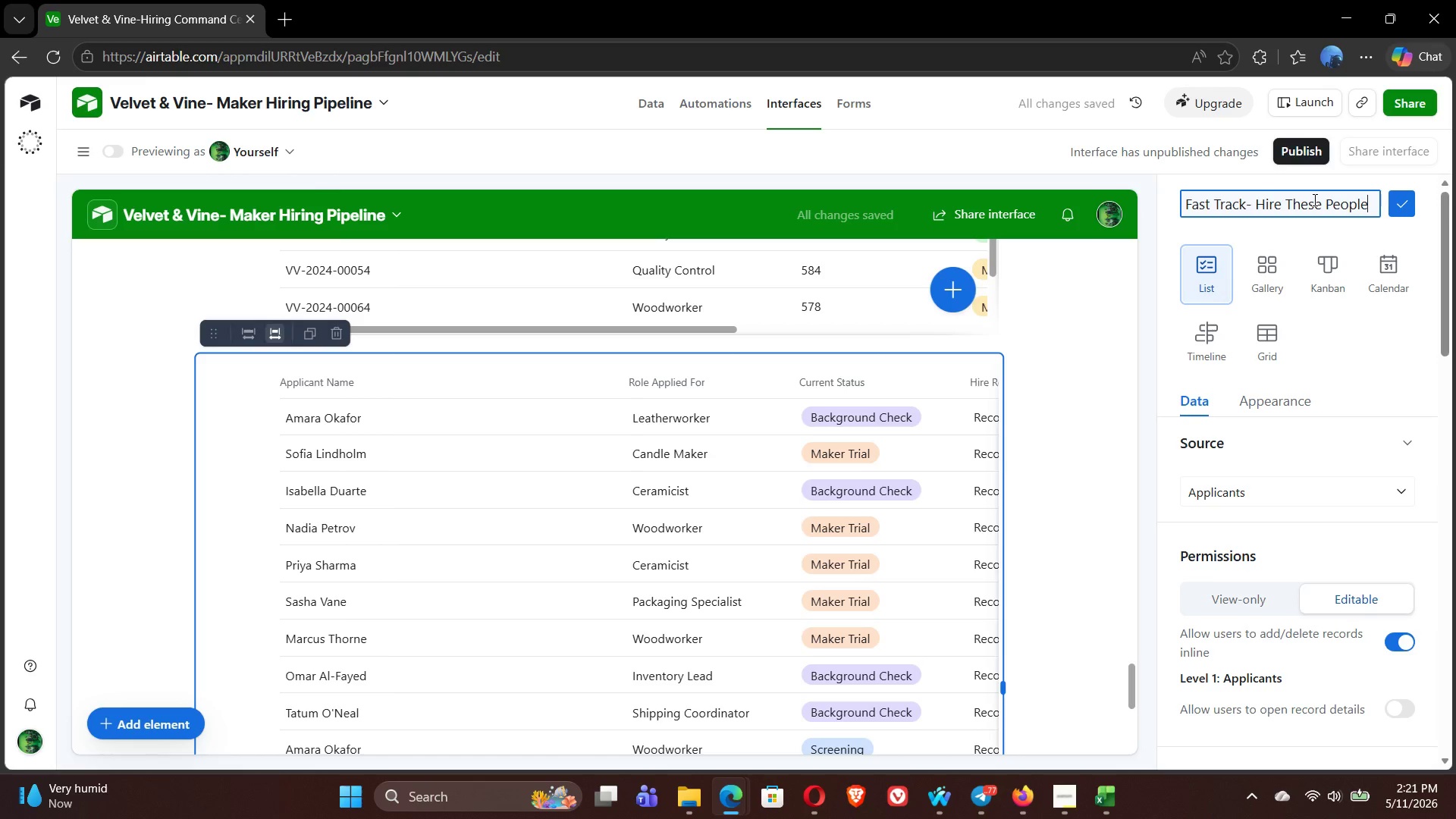 
type(Now)
 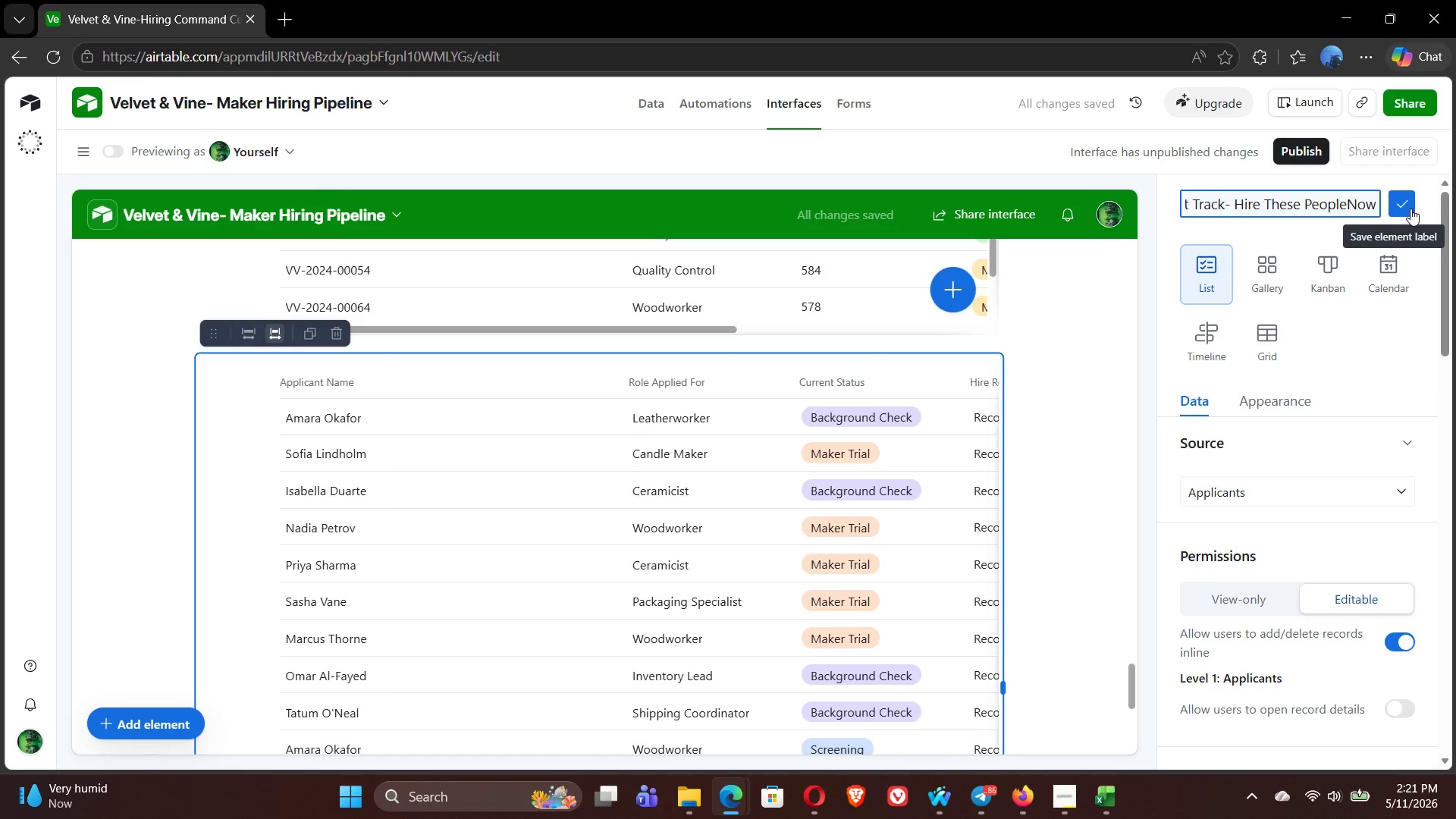 
left_click([1404, 204])
 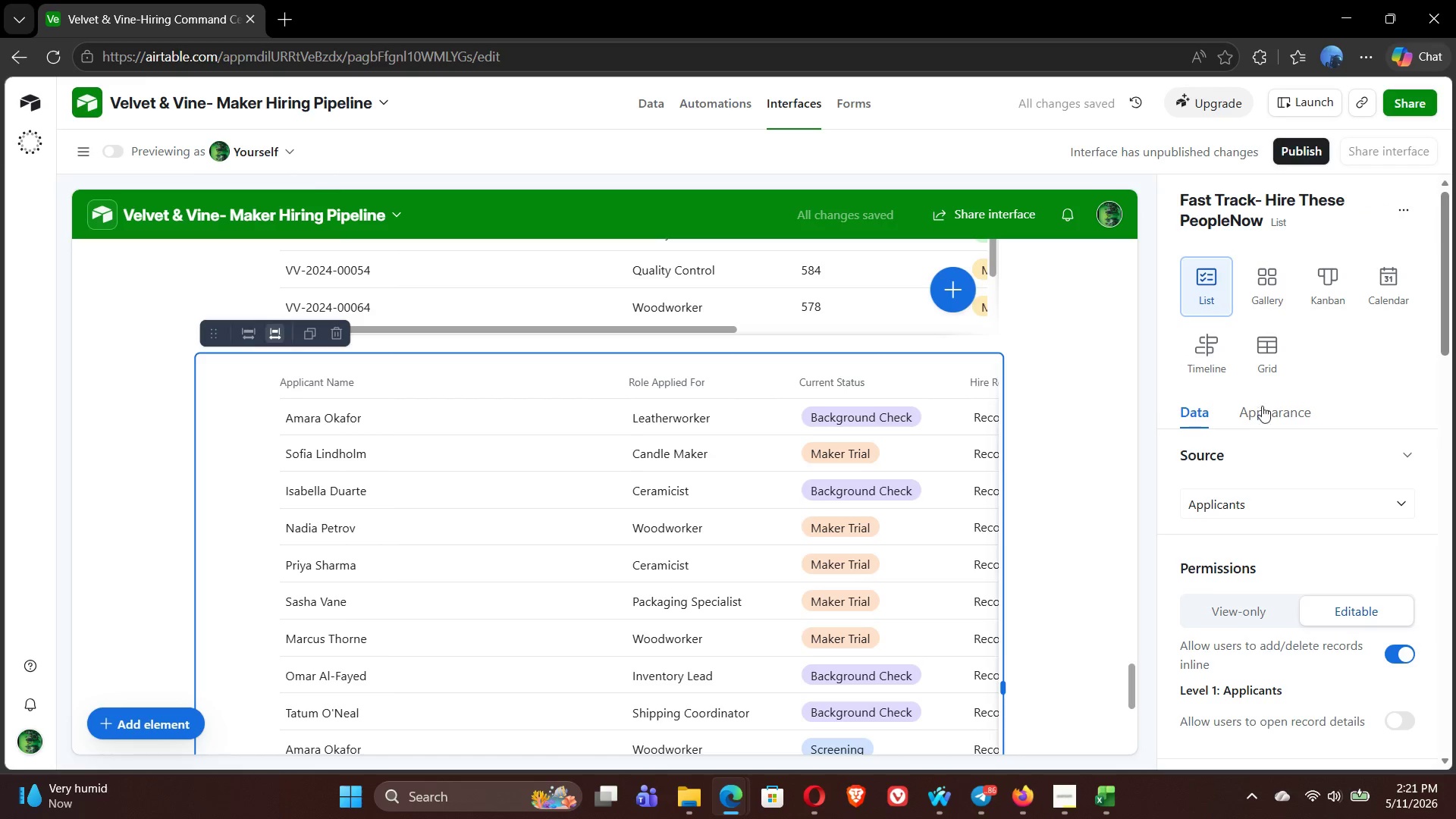 
left_click([1266, 416])
 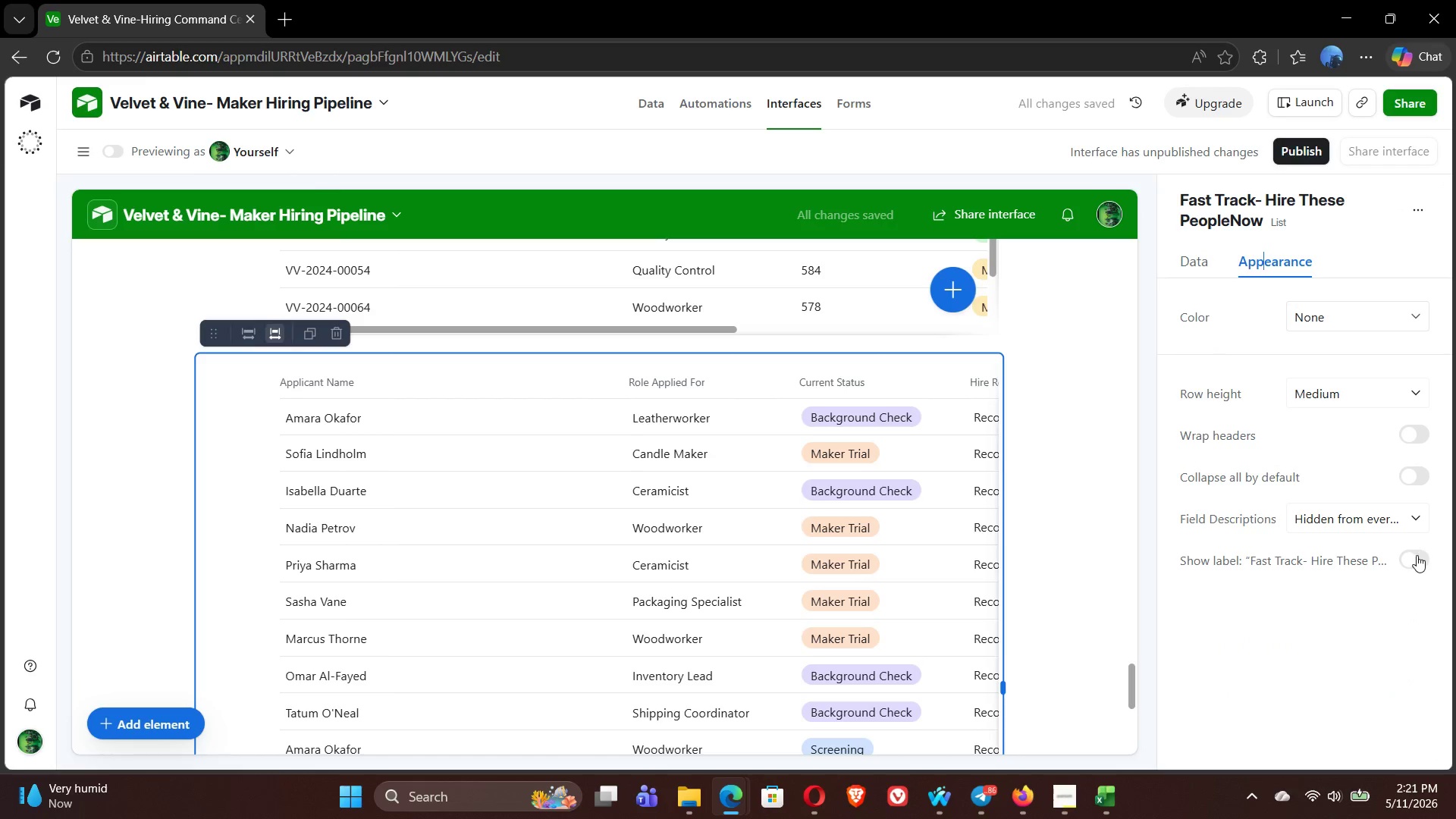 
left_click([1417, 558])
 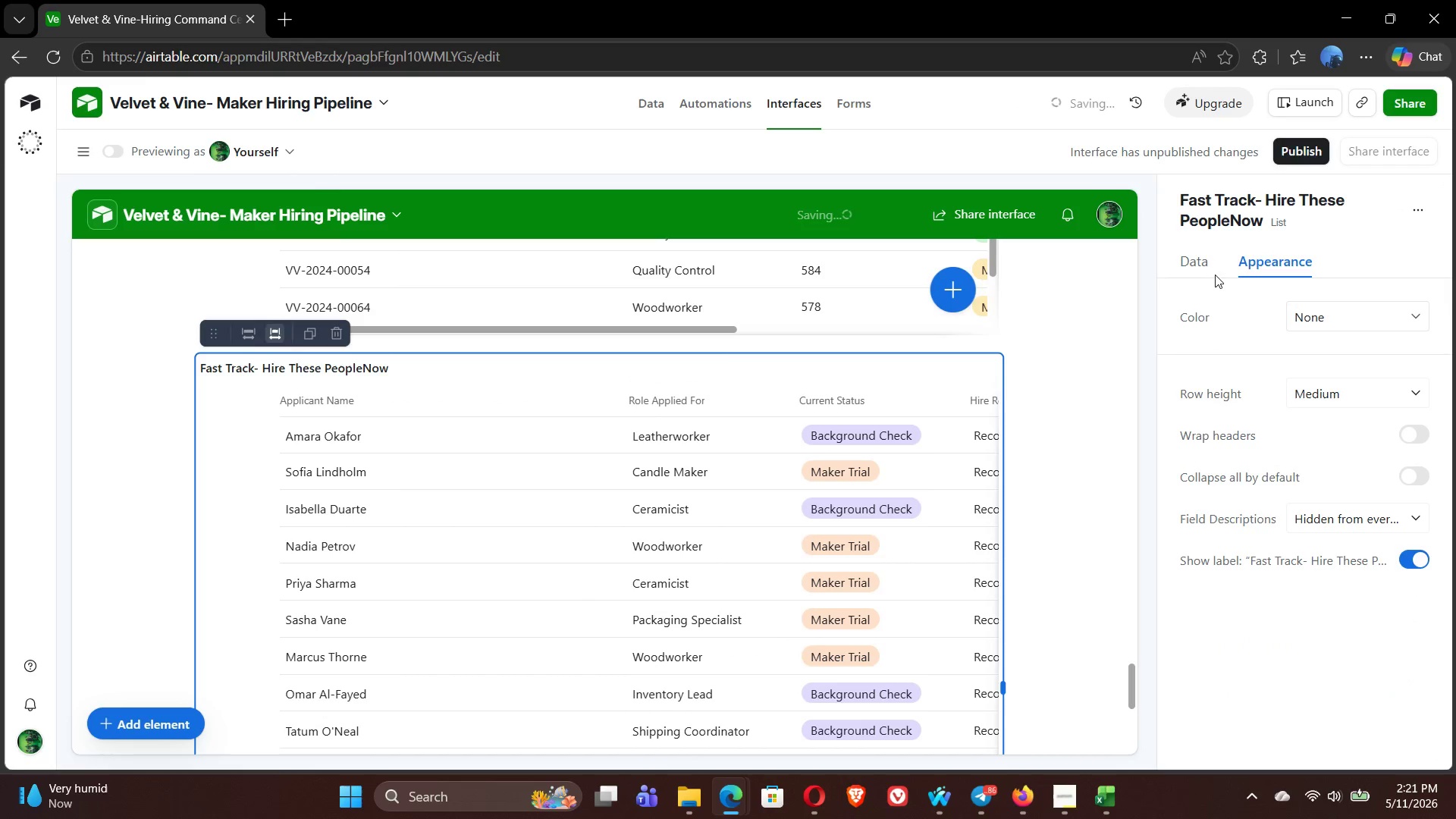 
left_click([1194, 258])
 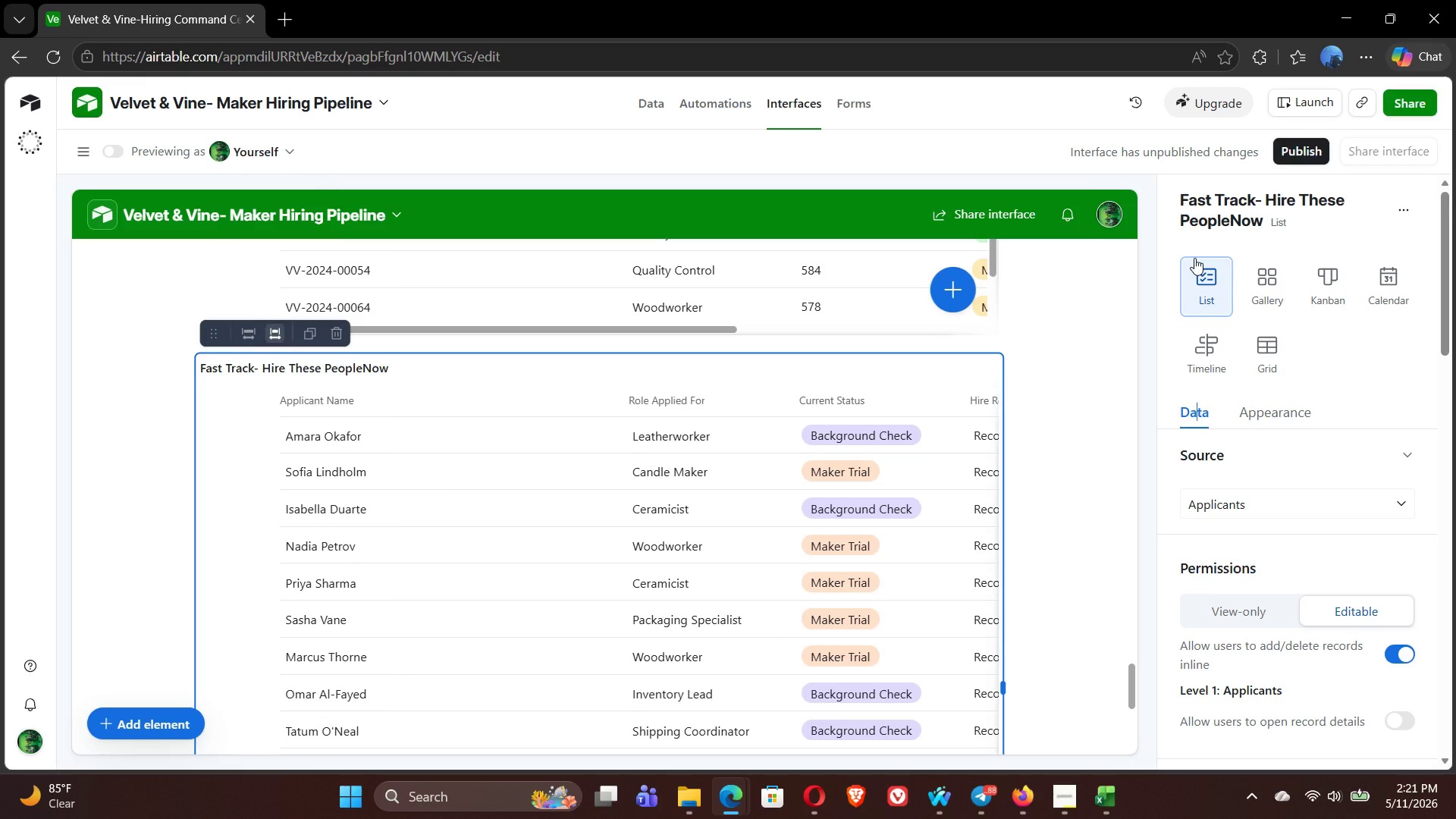 
wait(34.94)
 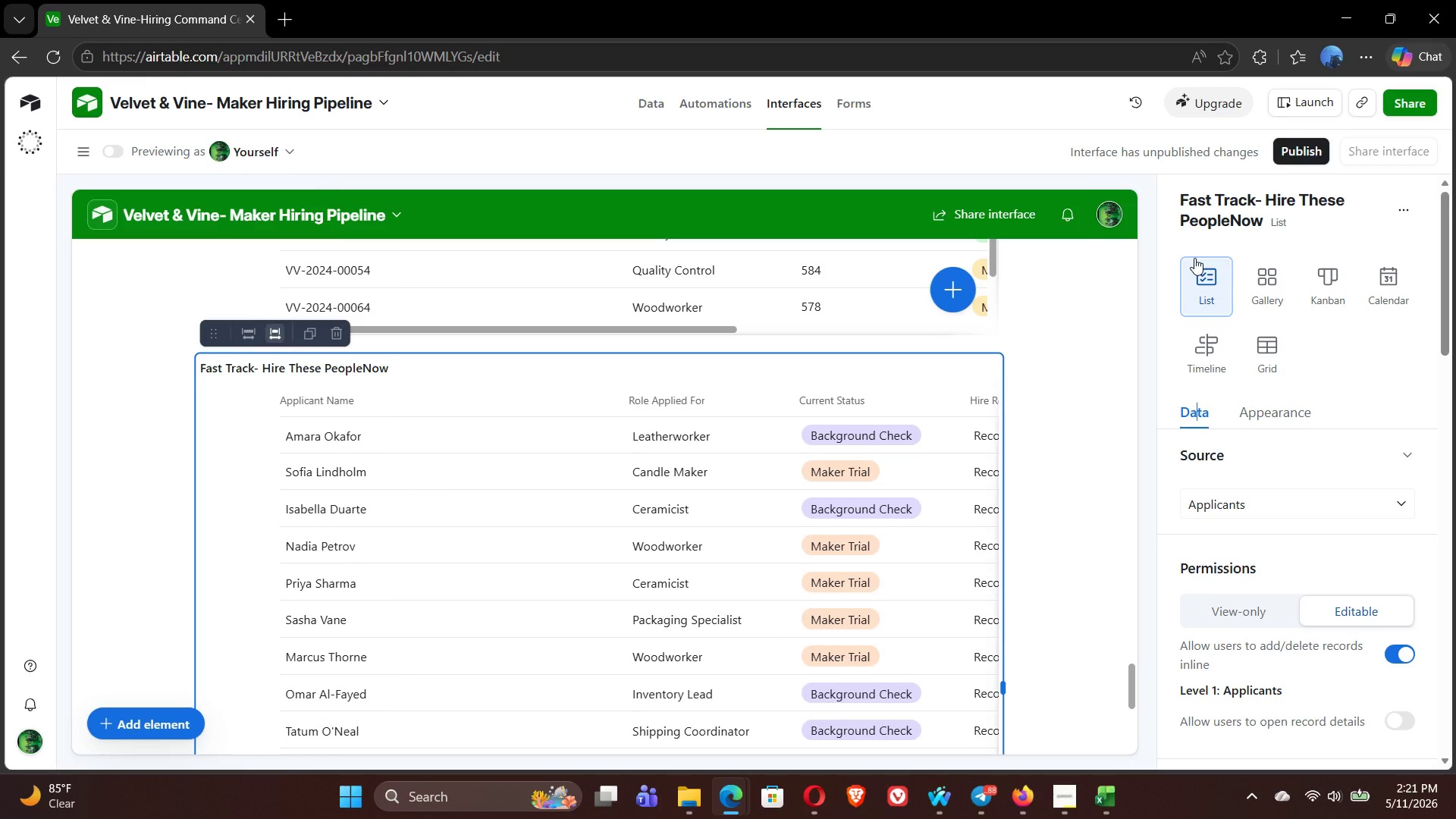 
left_click([1083, 368])
 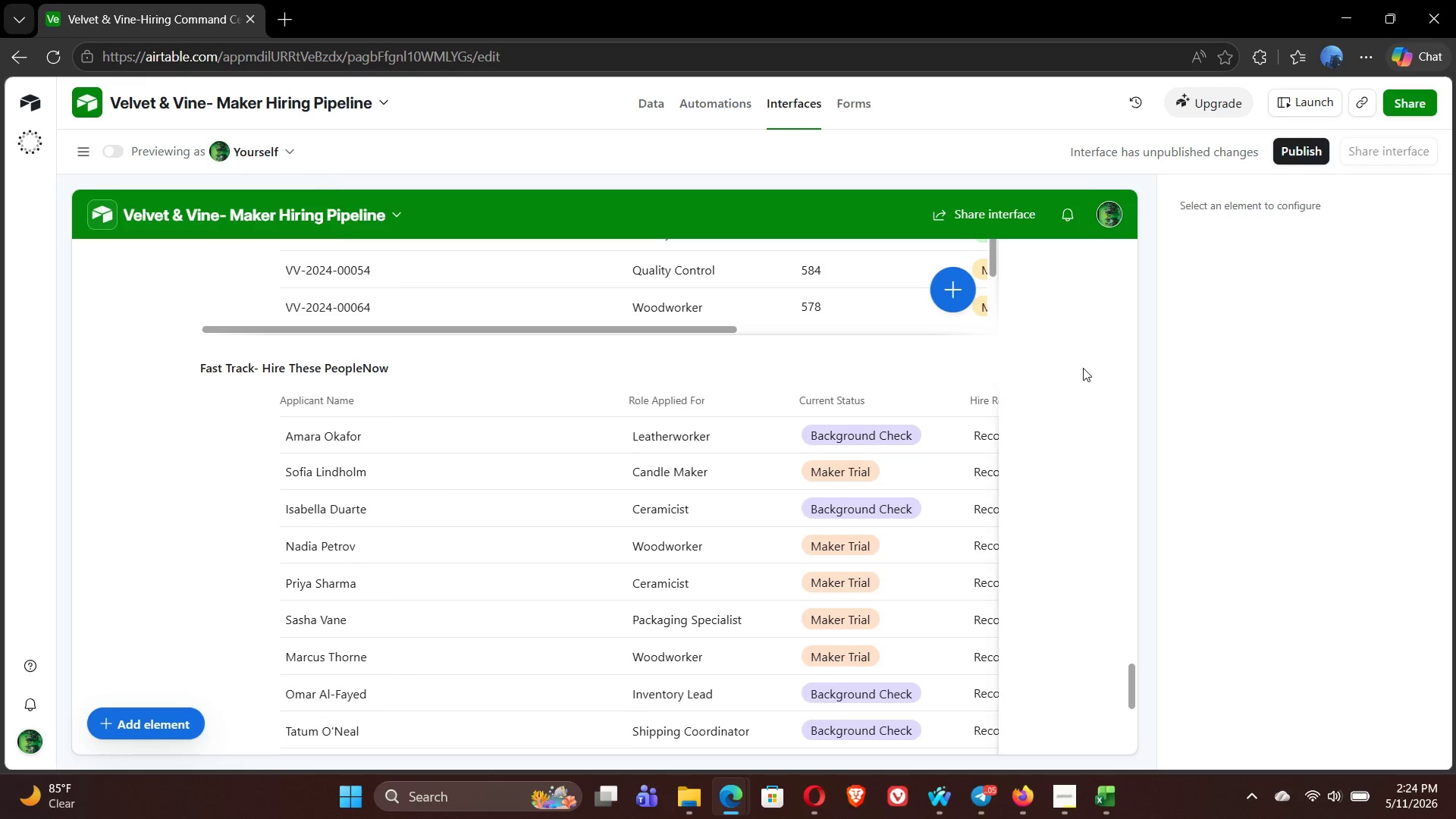 
wait(143.69)
 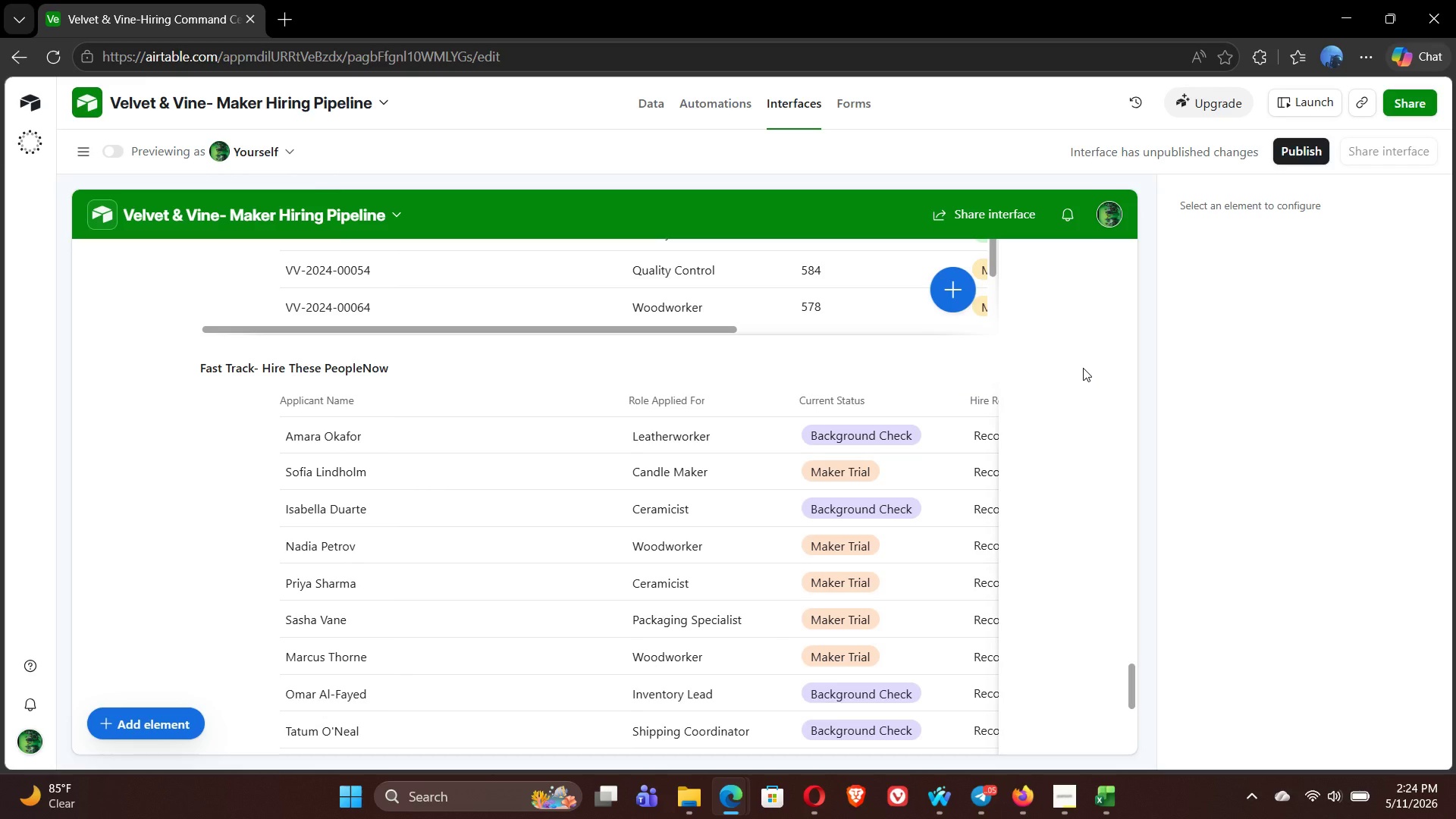 
left_click([1065, 801])